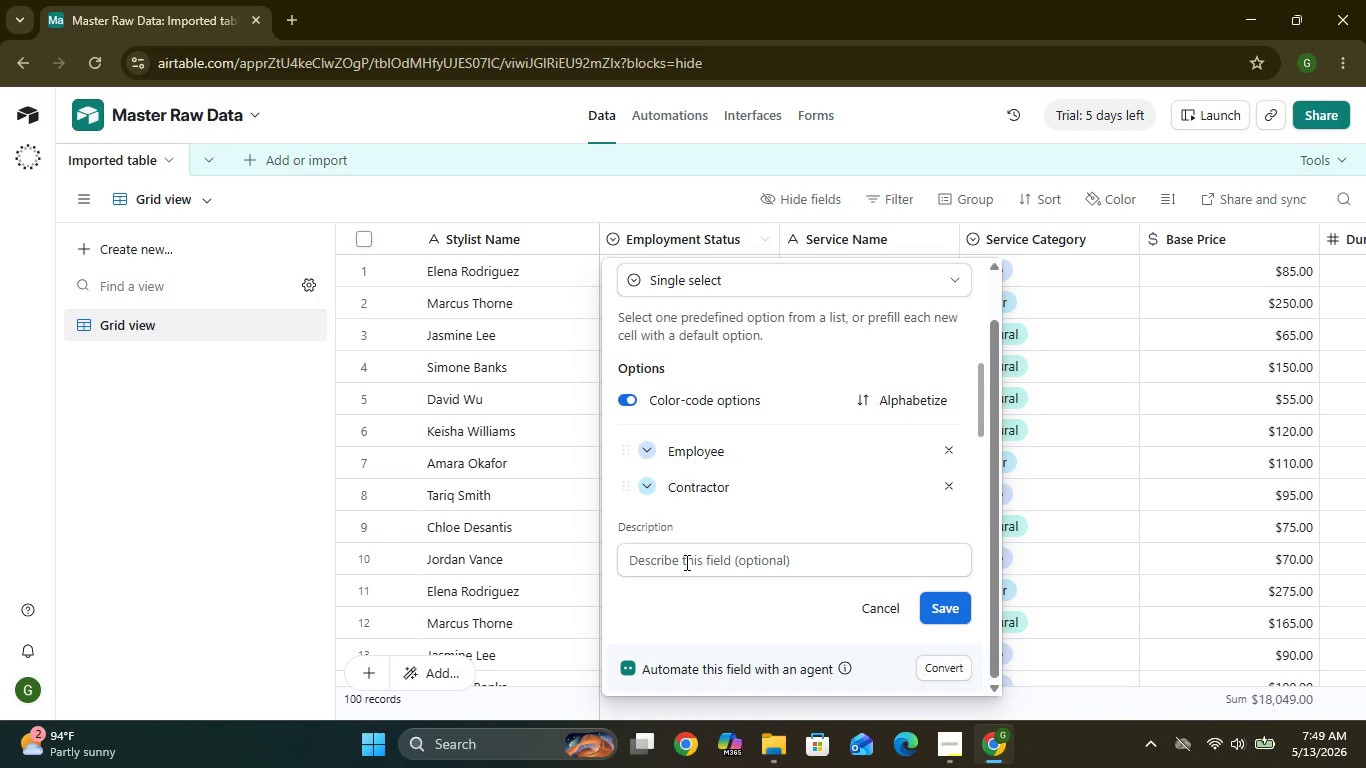 
wait(10.03)
 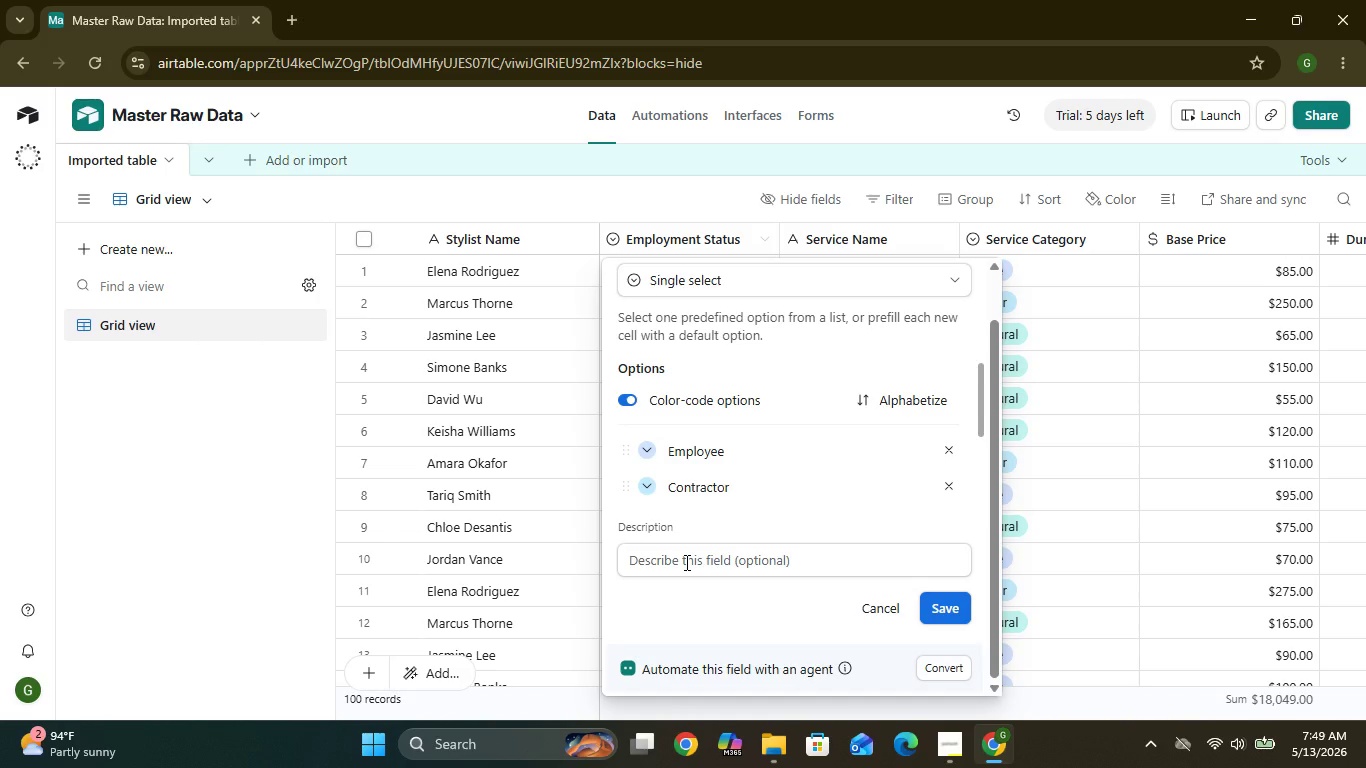 
left_click([951, 602])
 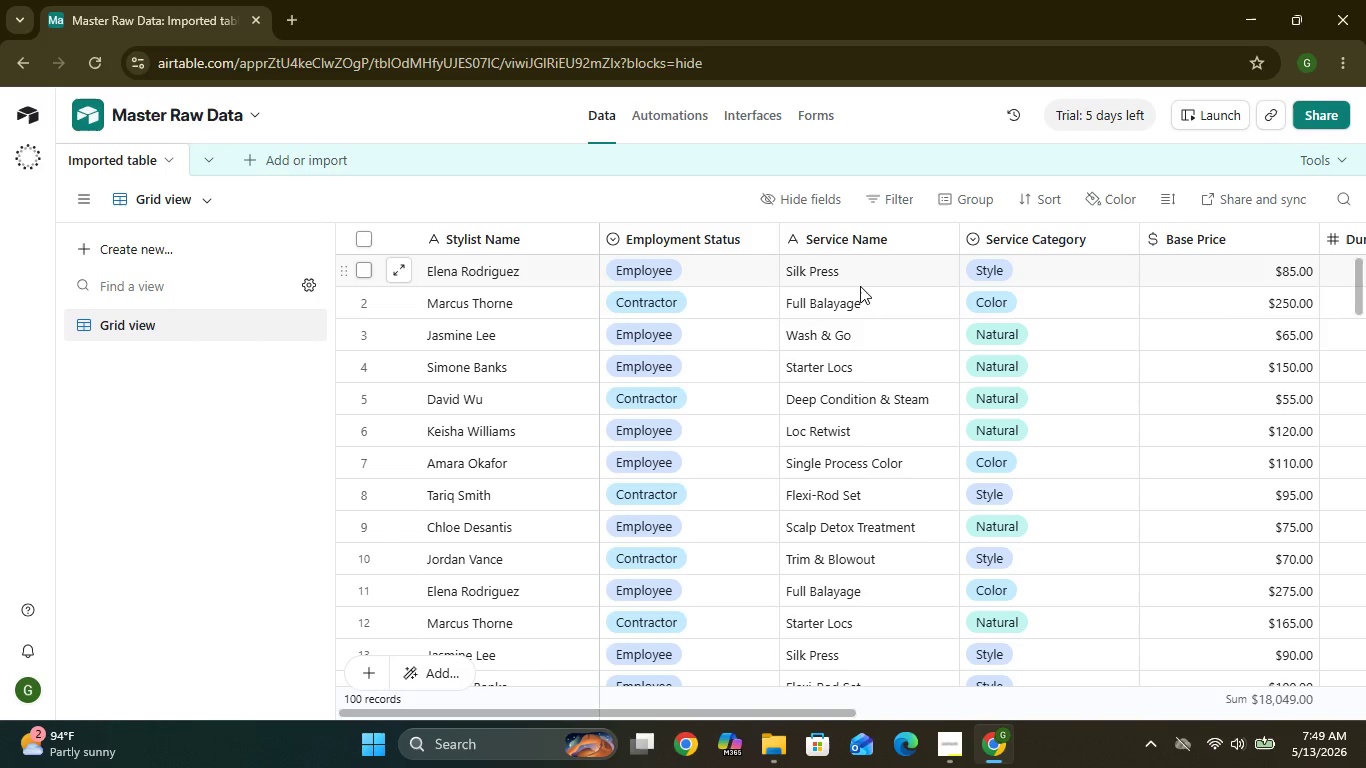 
wait(18.89)
 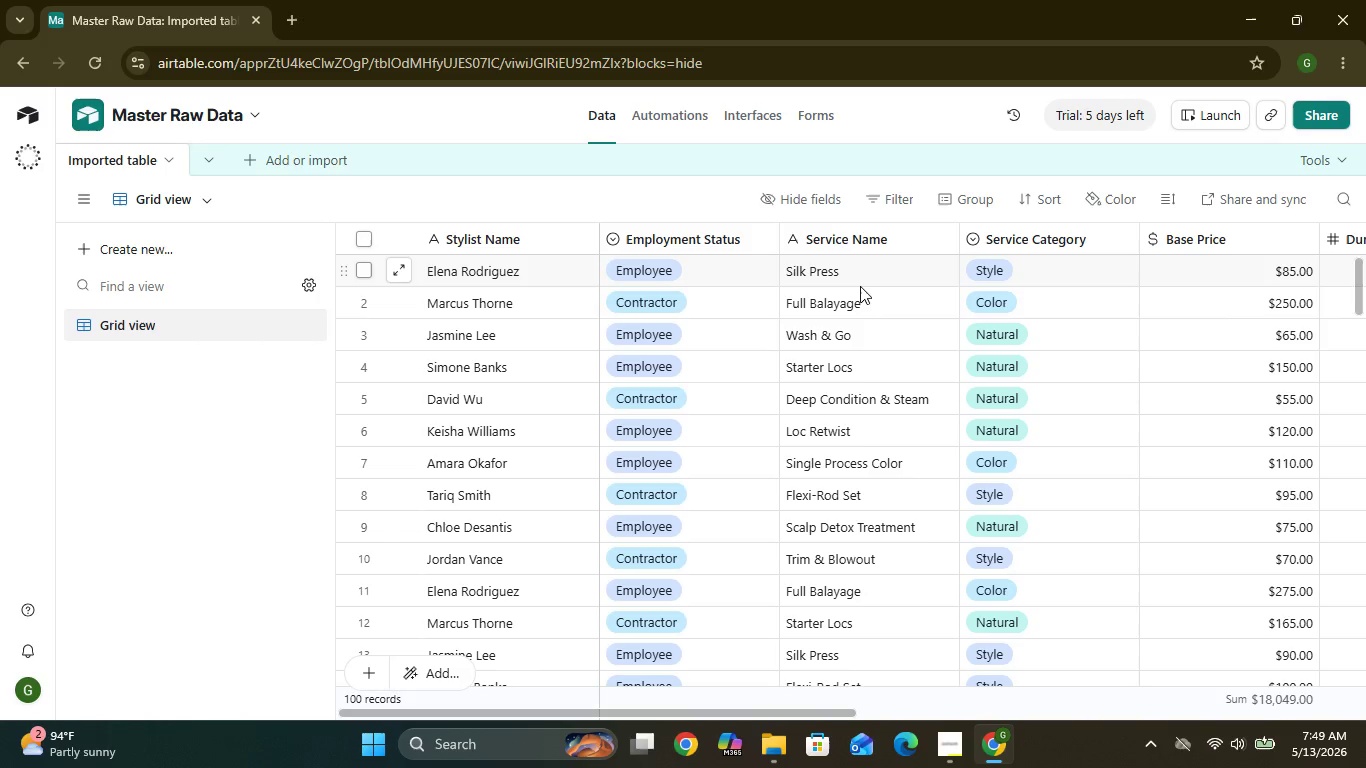 
left_click([929, 240])
 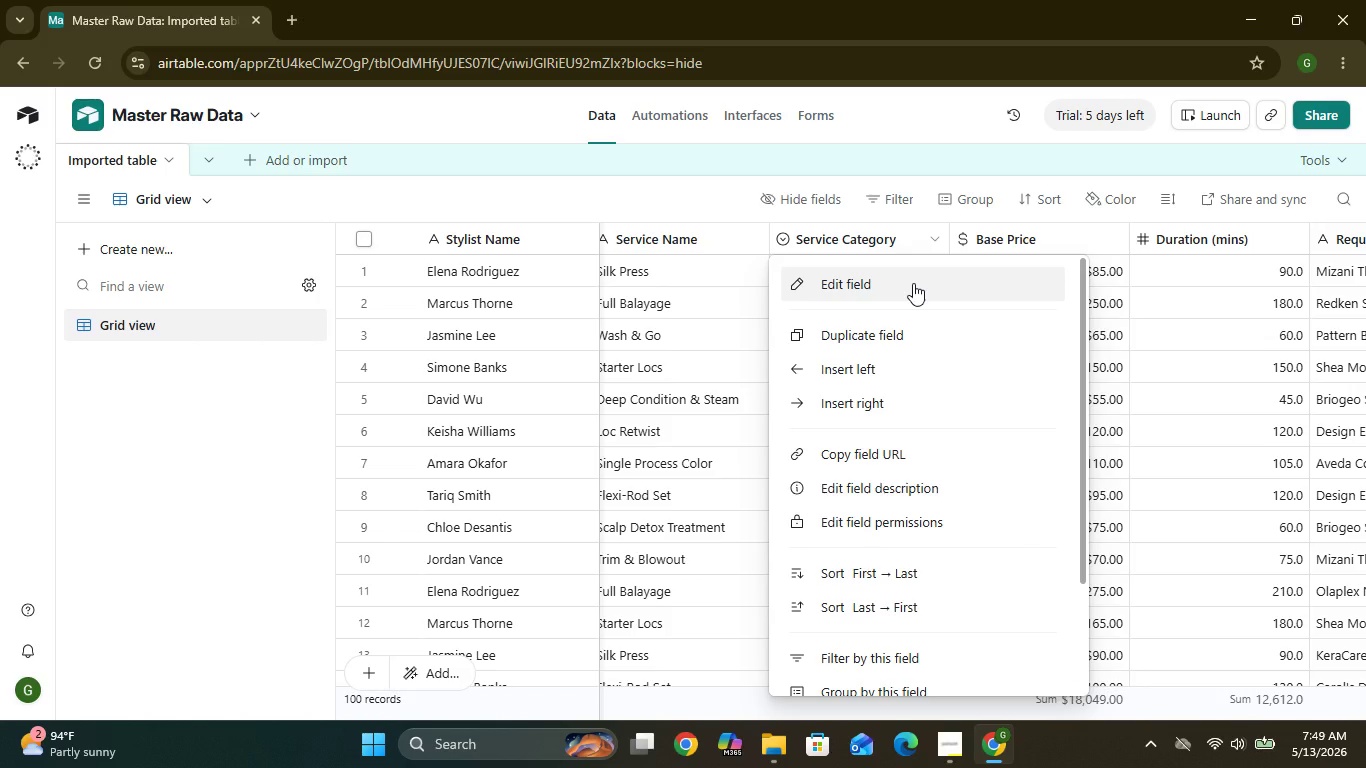 
left_click([913, 283])
 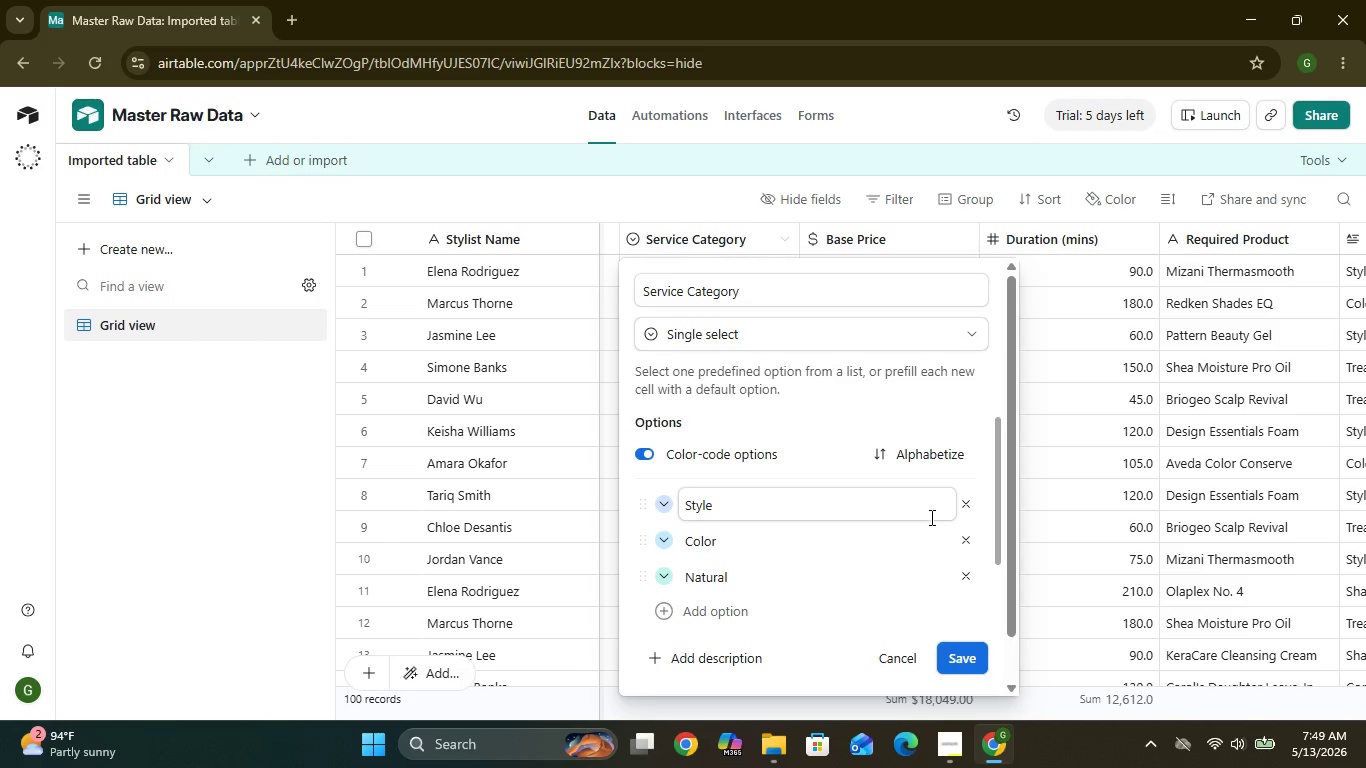 
left_click([959, 674])
 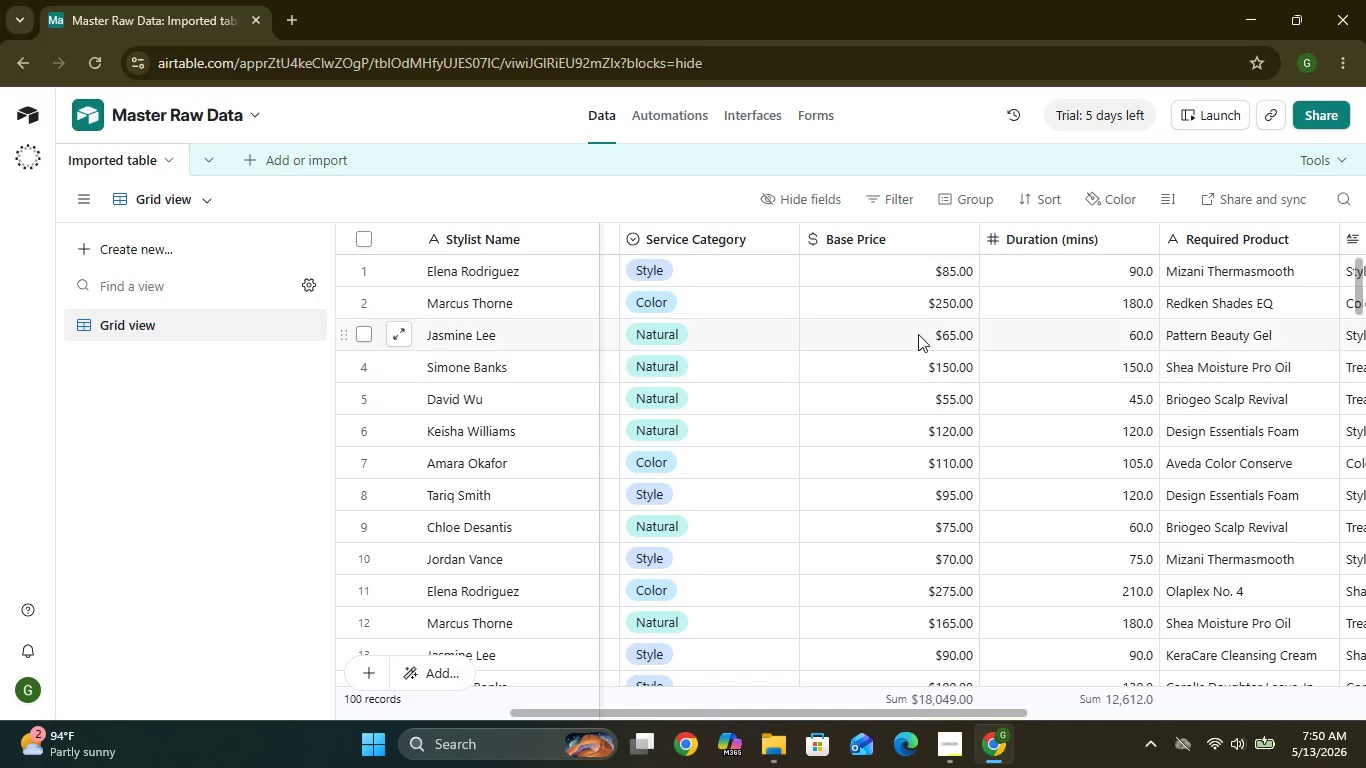 
wait(15.09)
 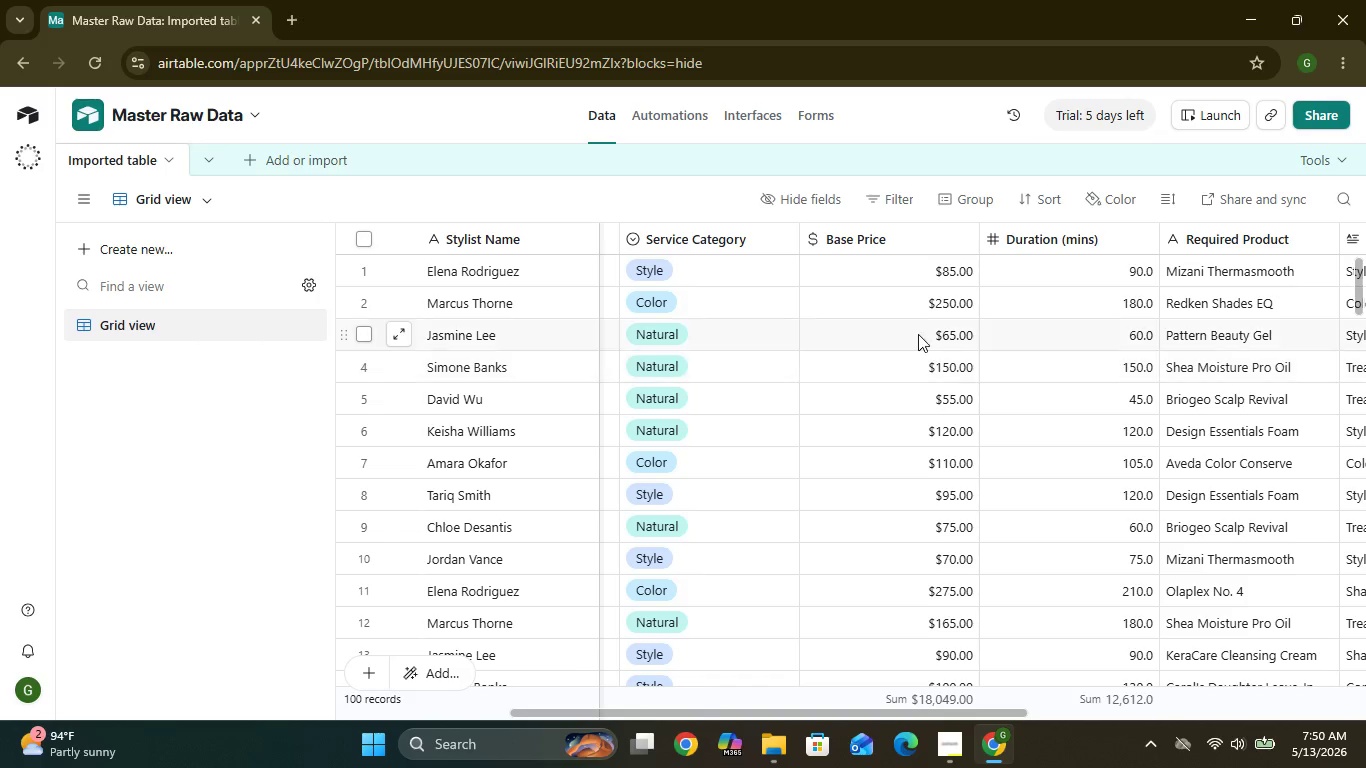 
left_click([1137, 234])
 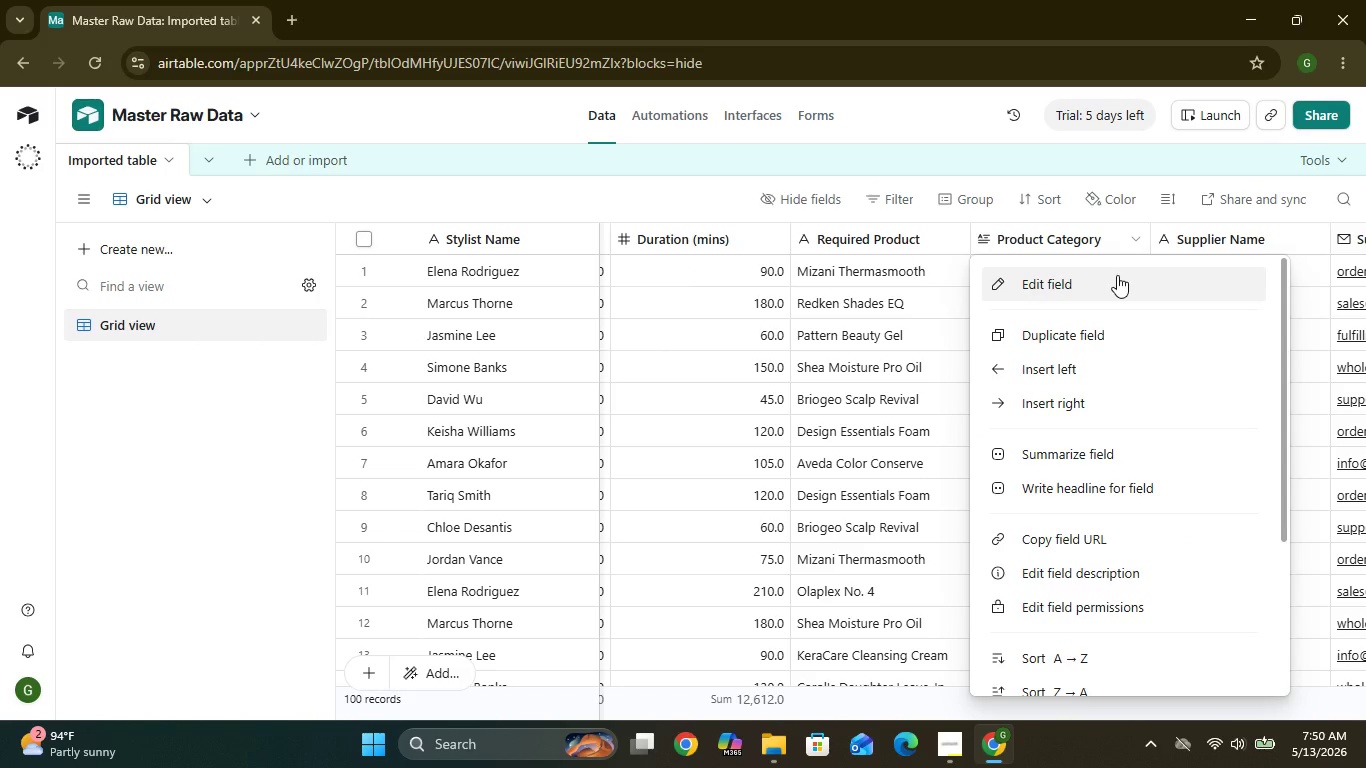 
left_click([1117, 275])
 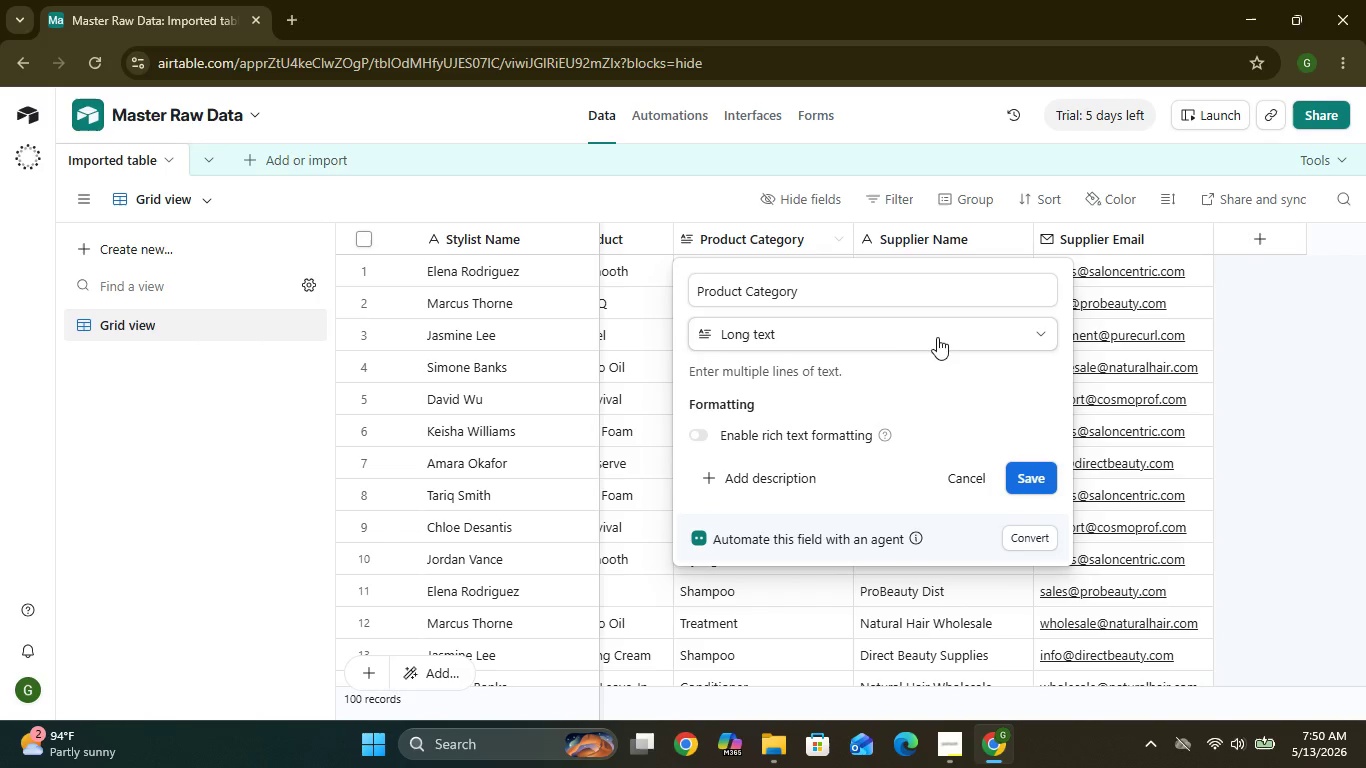 
left_click([911, 339])
 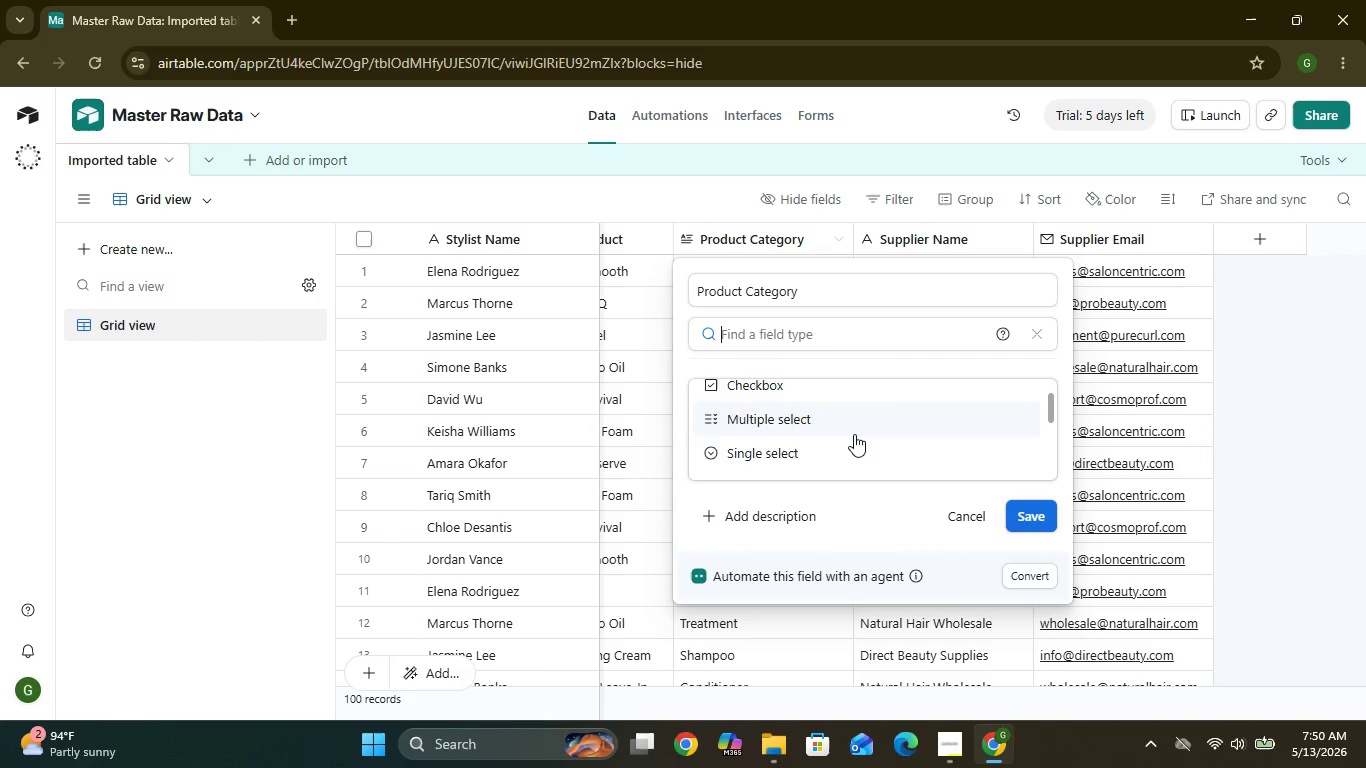 
wait(6.16)
 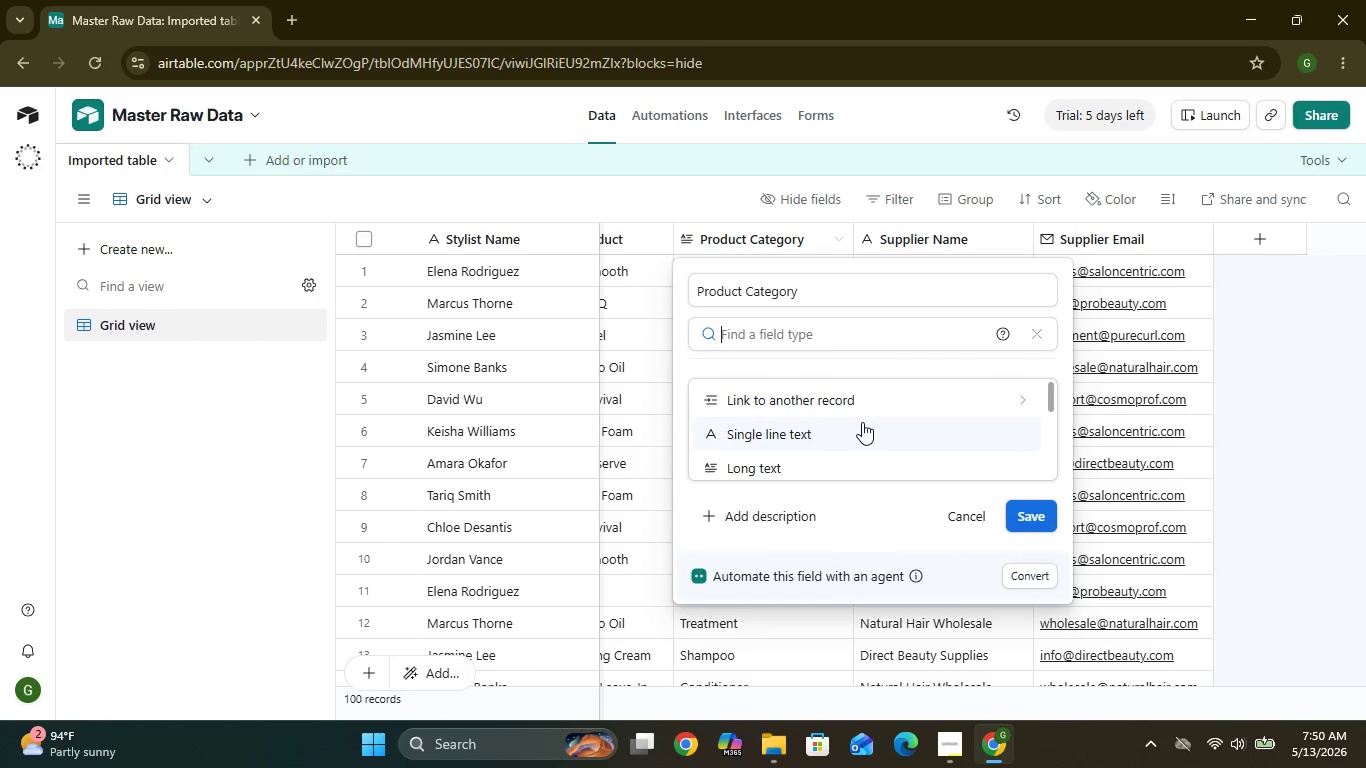 
left_click([849, 417])
 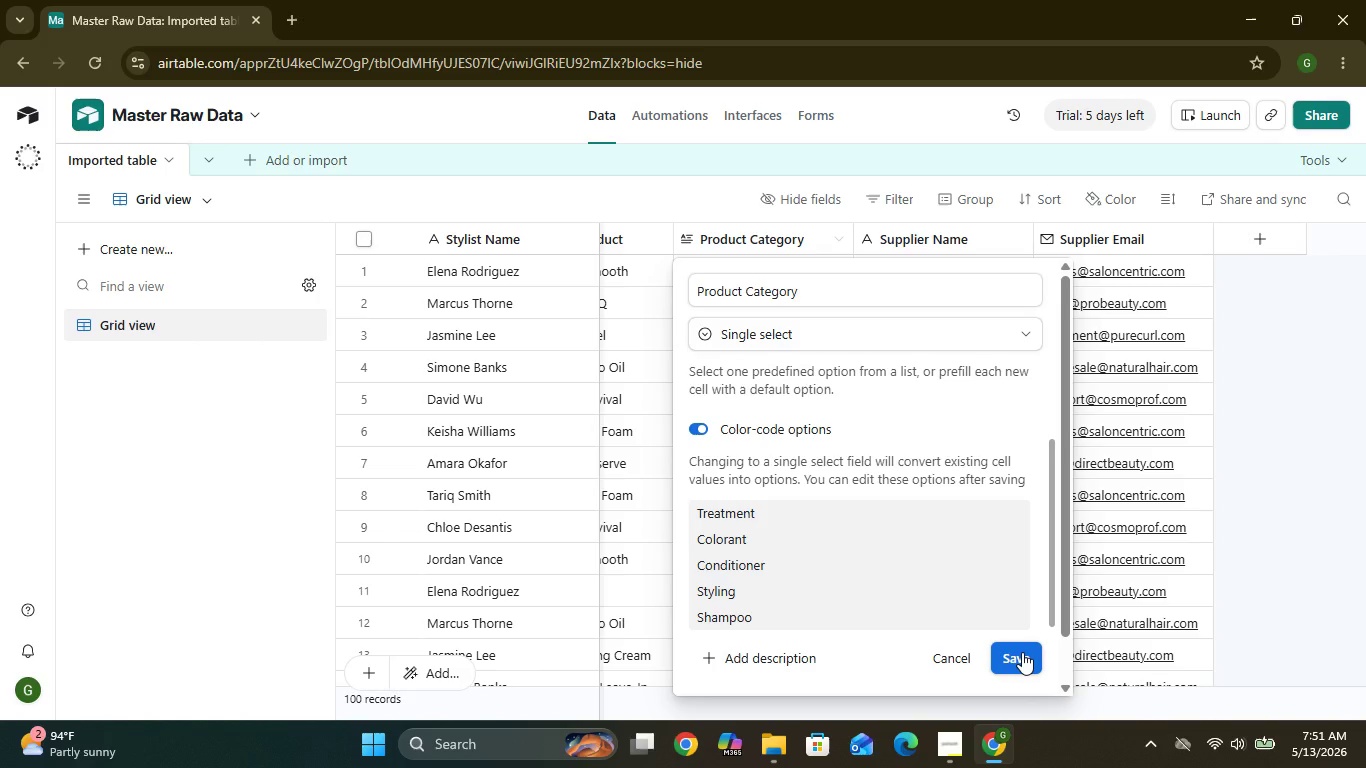 
wait(46.5)
 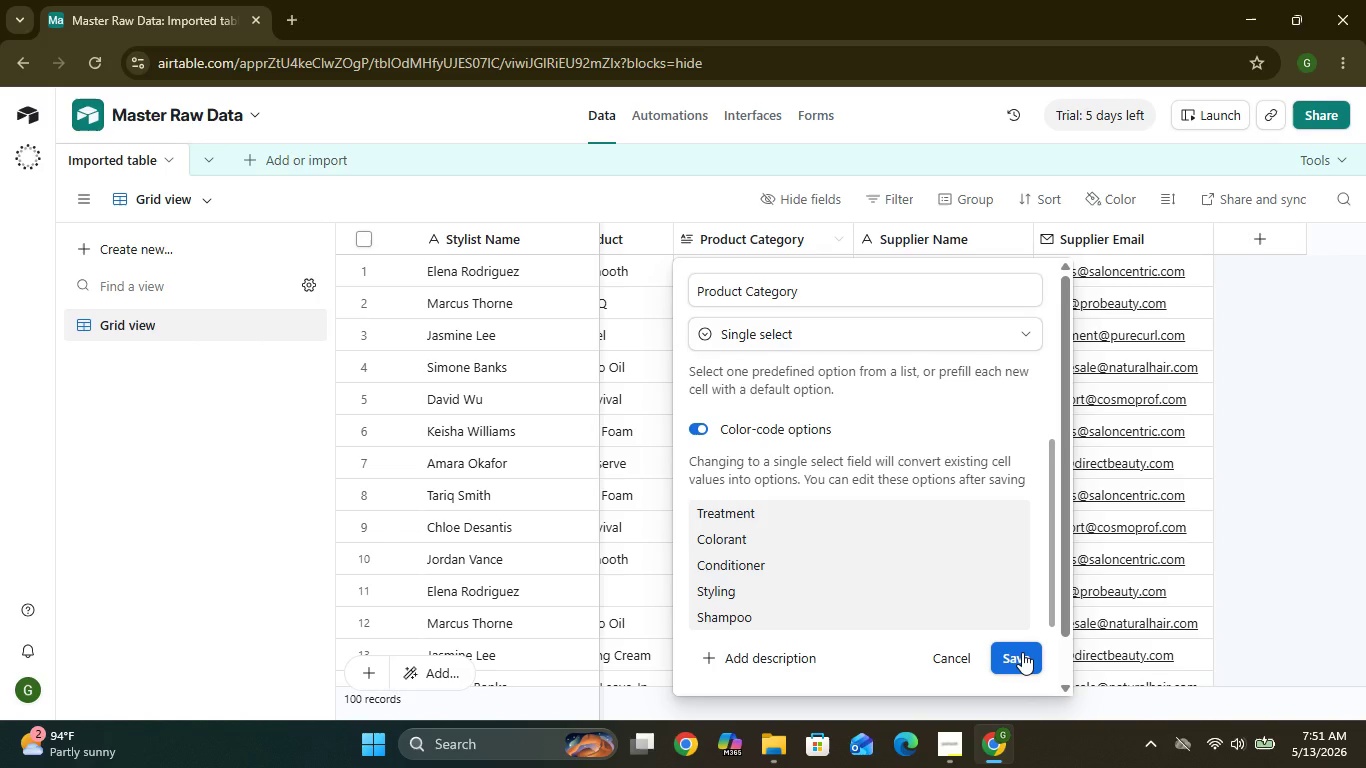 
left_click([1022, 652])
 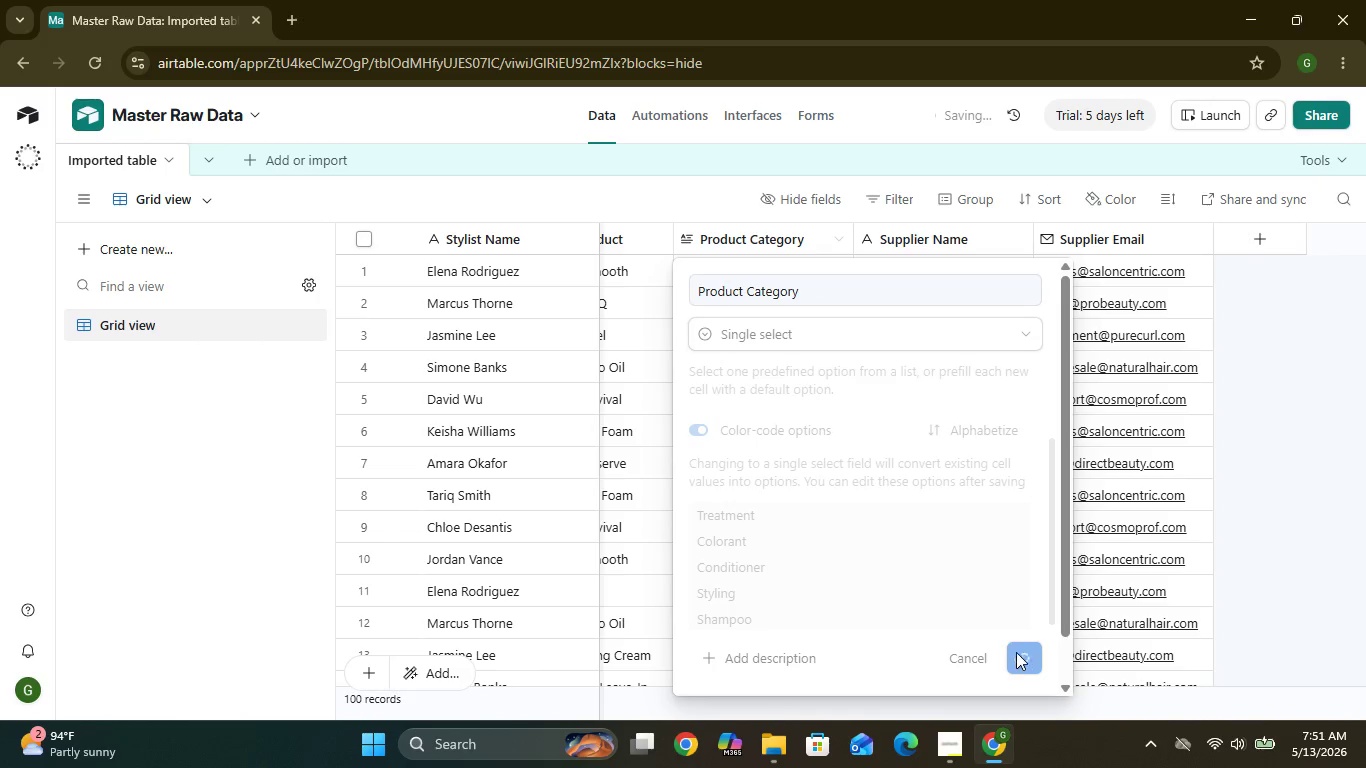 
wait(9.44)
 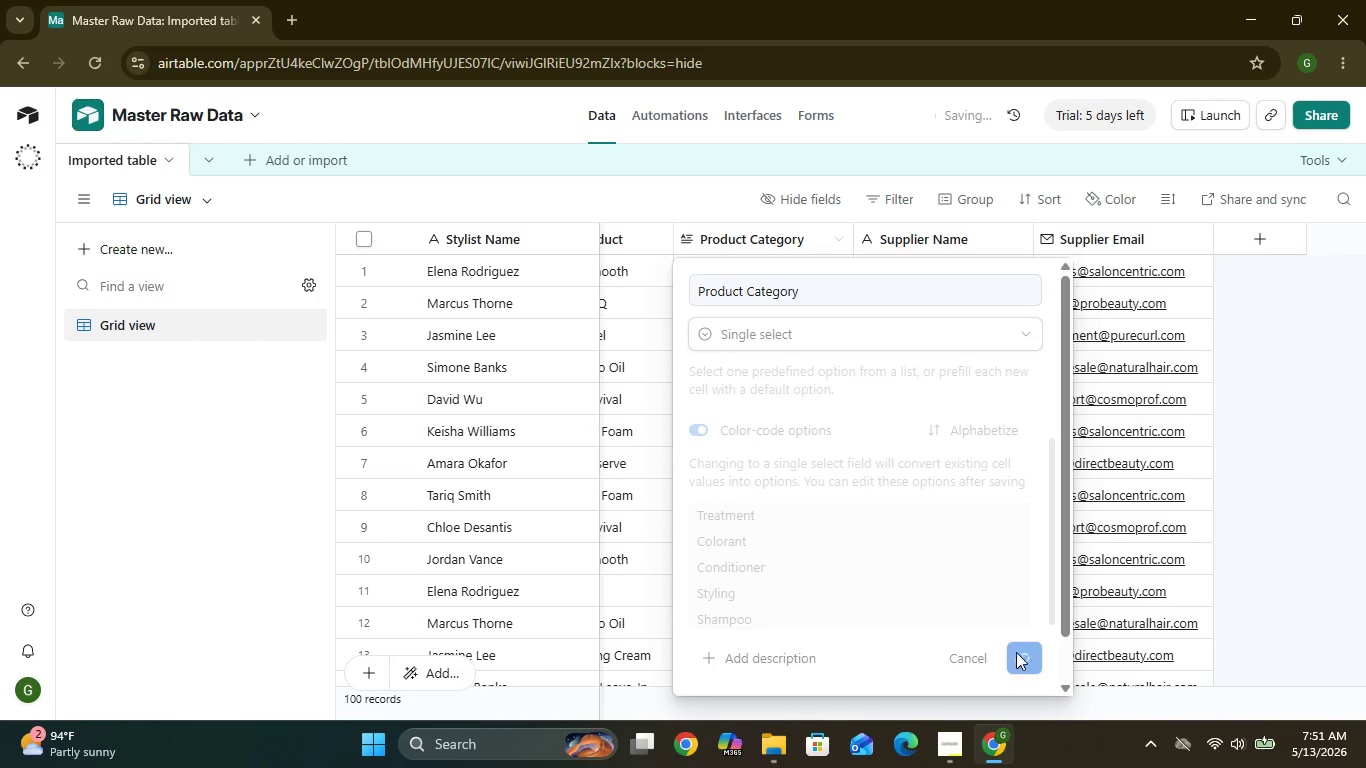 
left_click([1201, 745])
 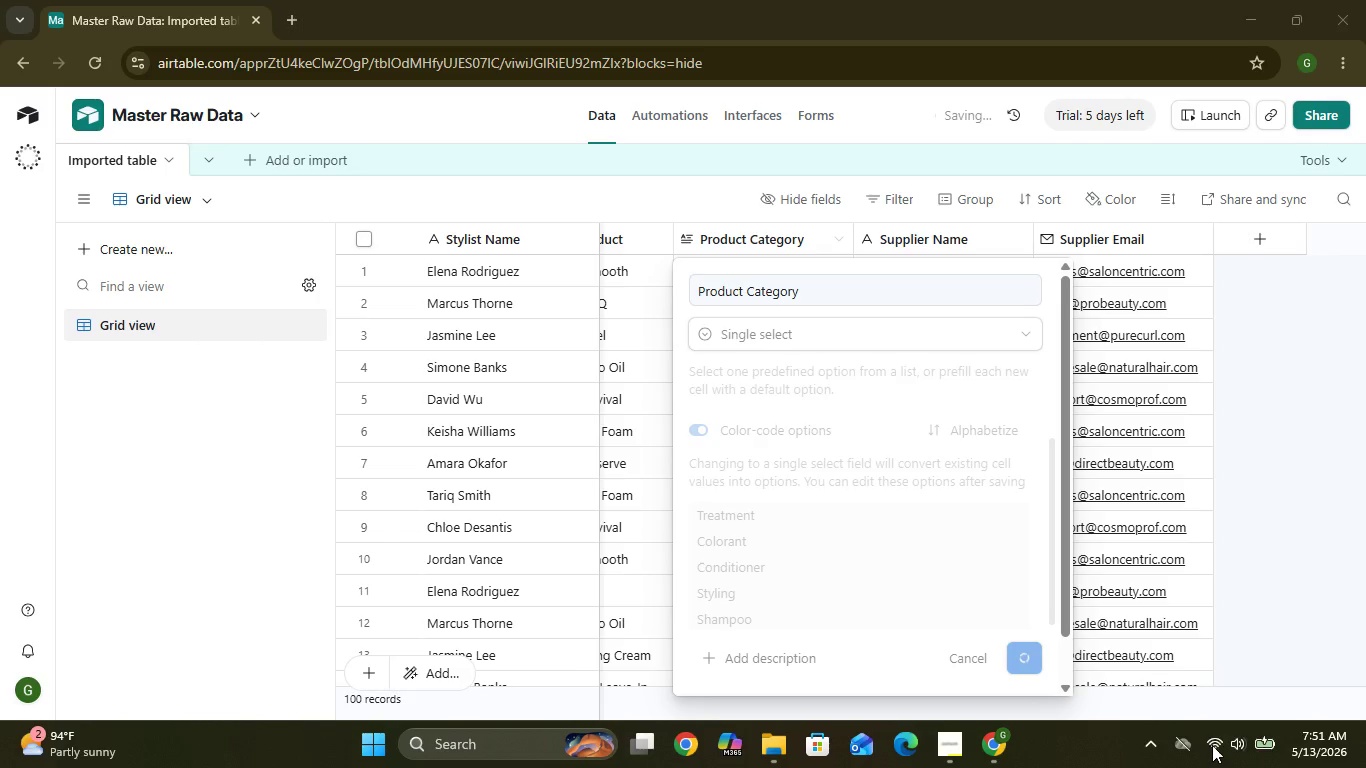 
left_click([1213, 745])
 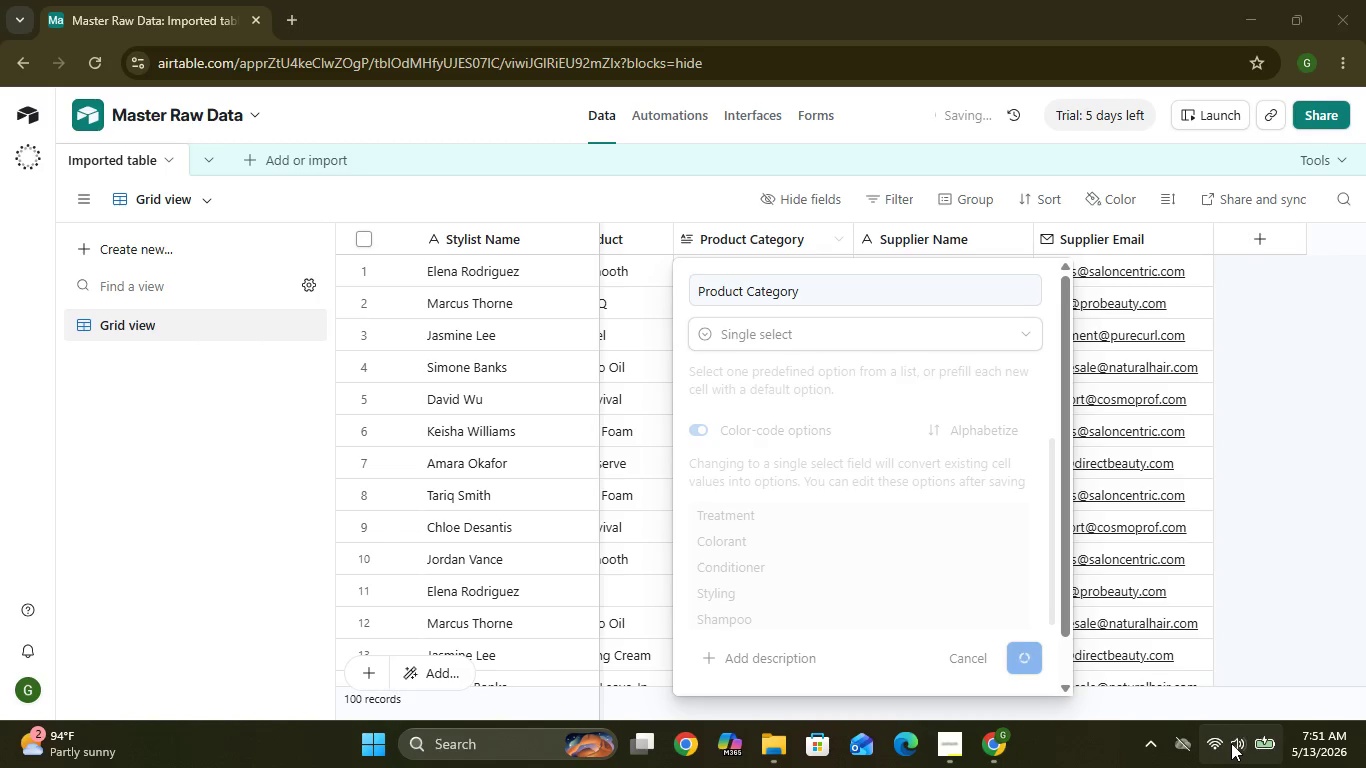 
left_click([1237, 744])
 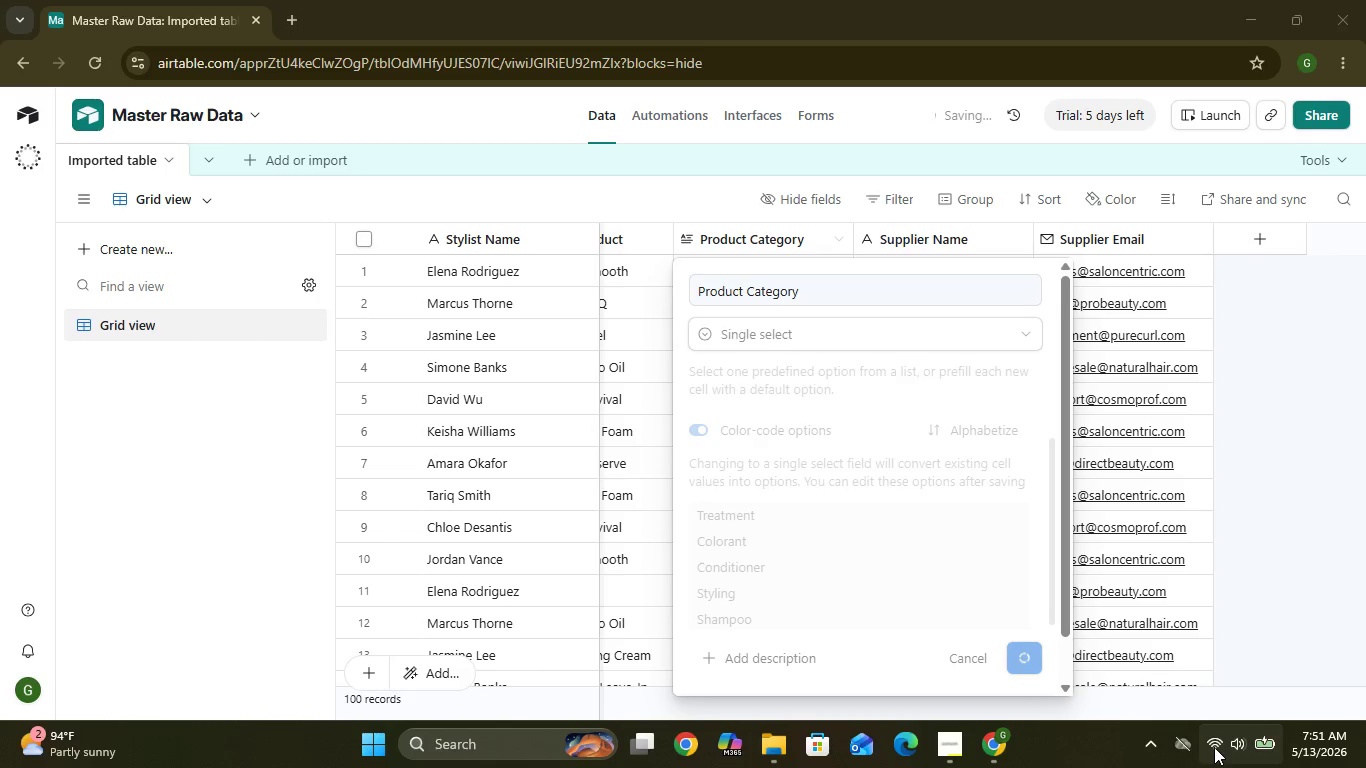 
left_click([1214, 746])
 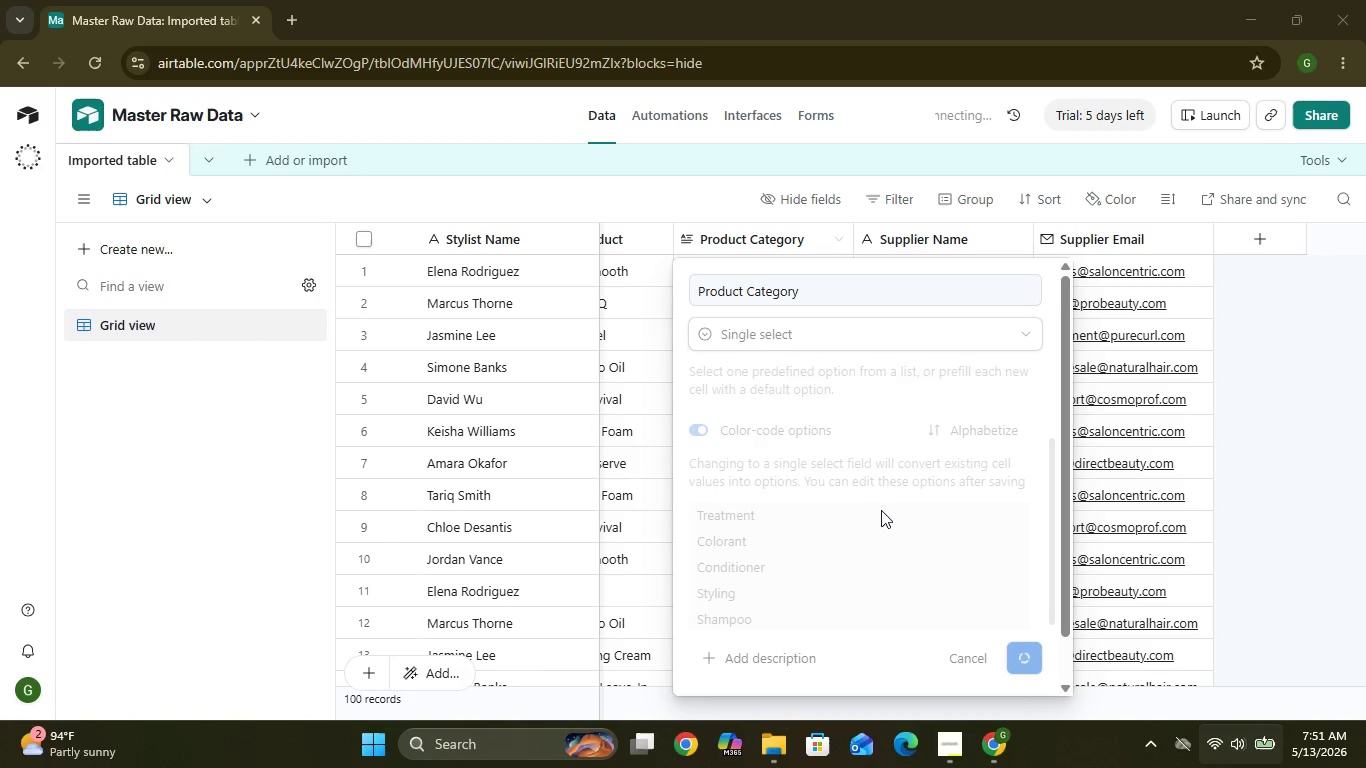 
wait(7.07)
 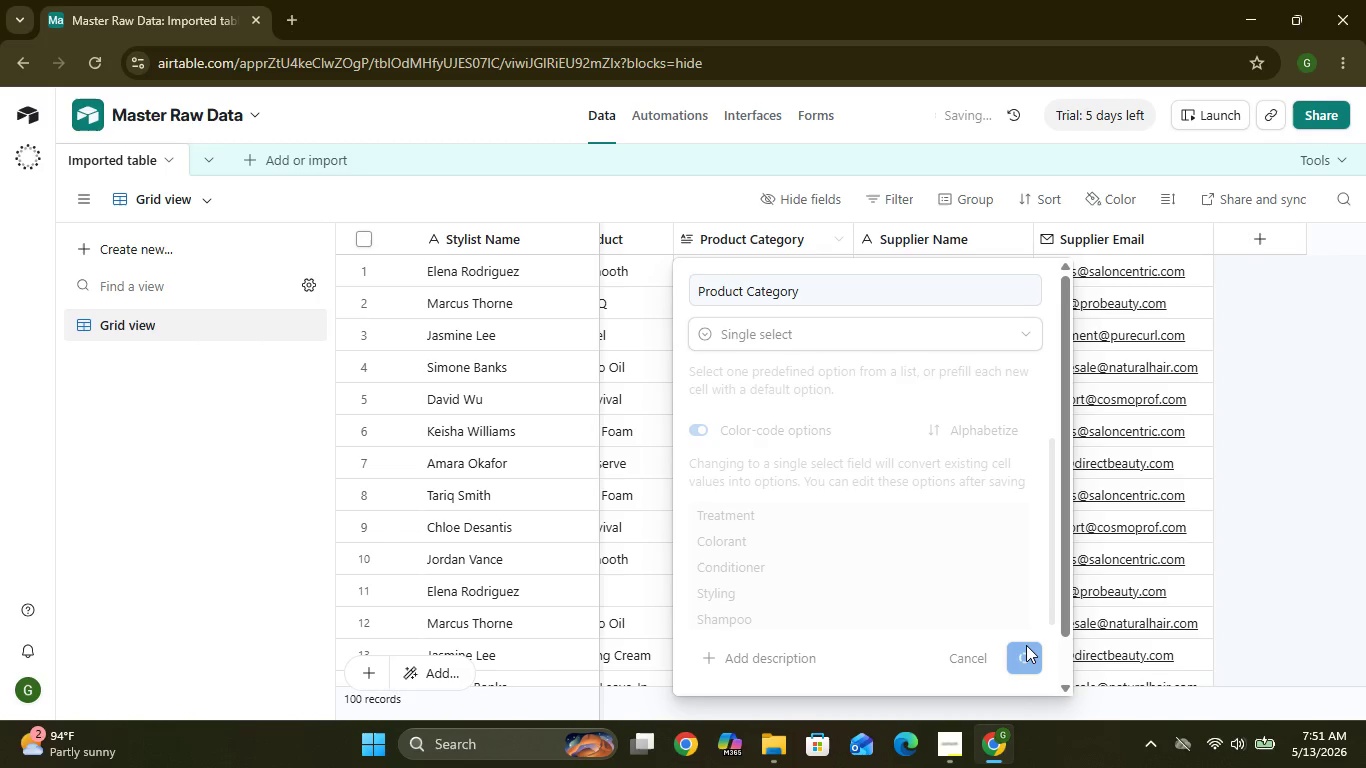 
mouse_move([952, 604])
 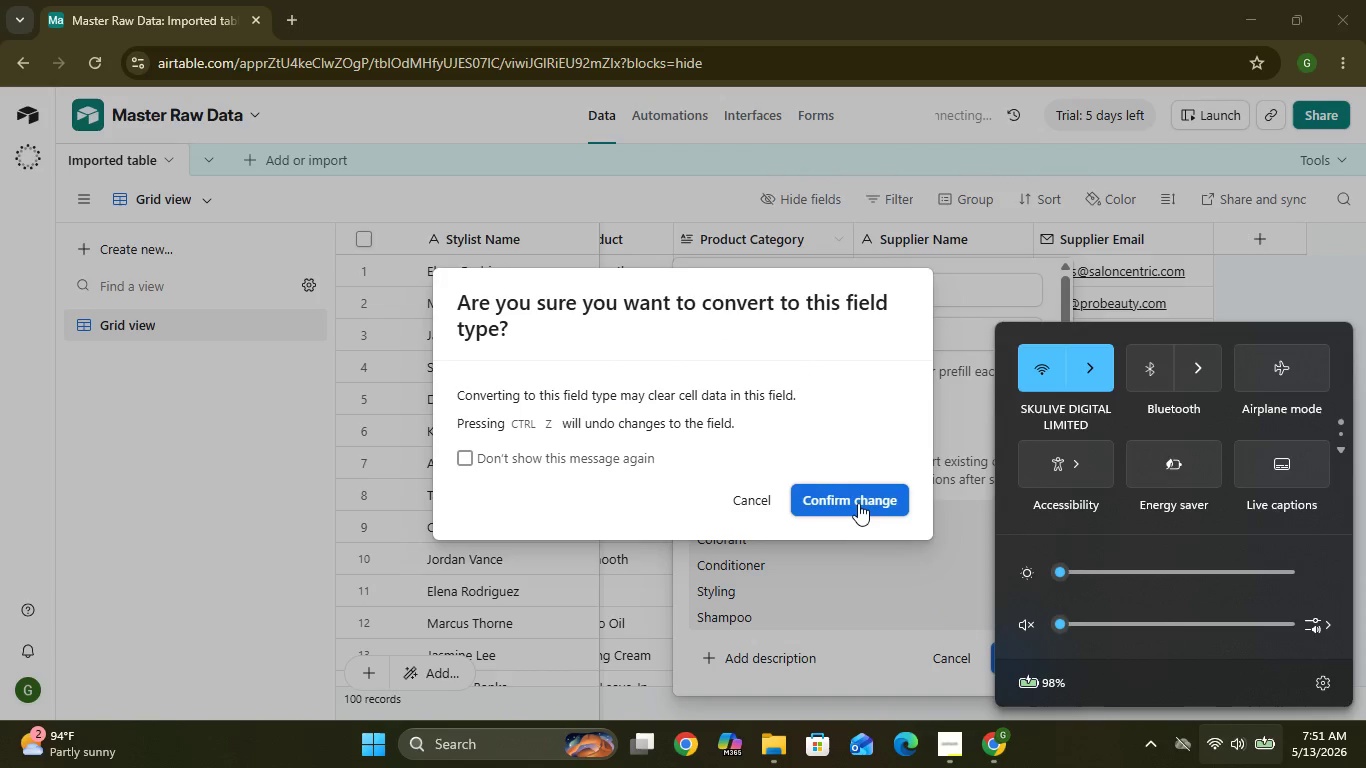 
left_click([854, 500])
 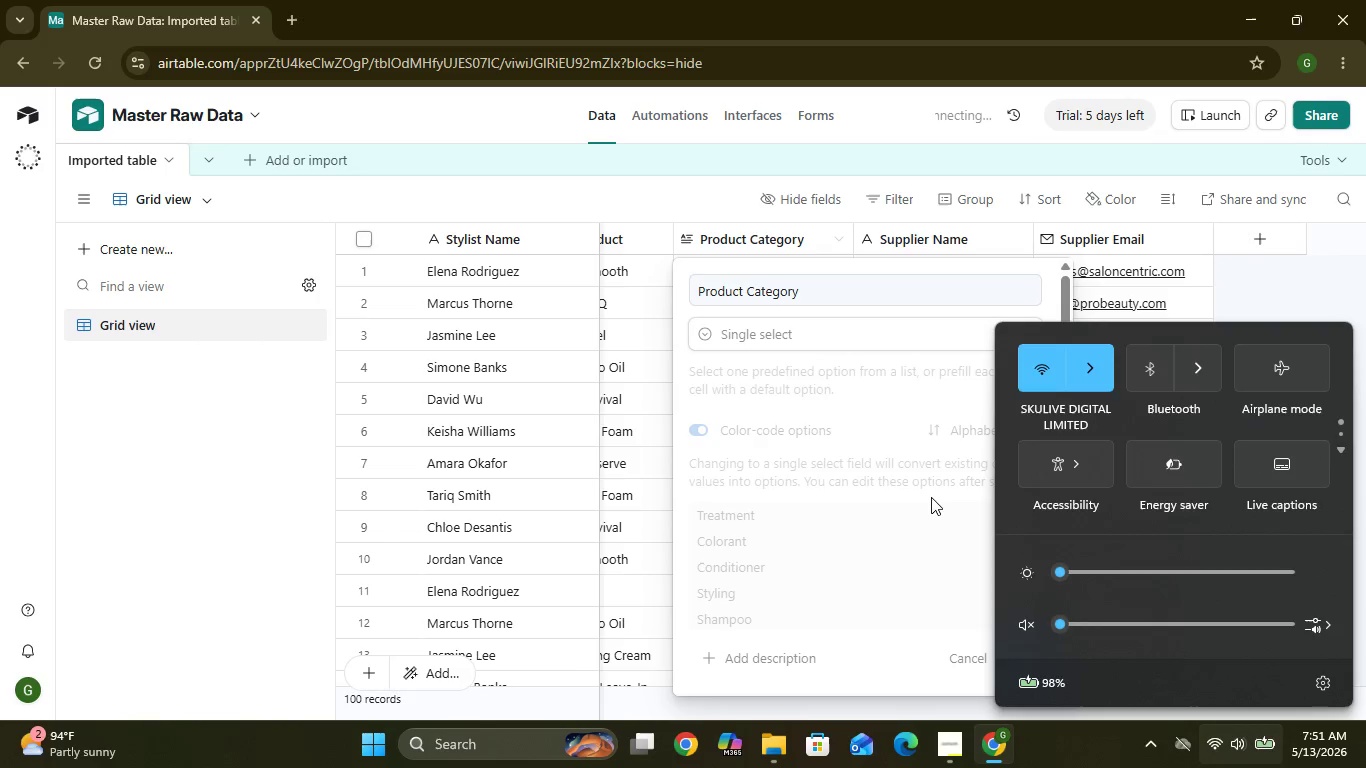 
left_click([919, 518])
 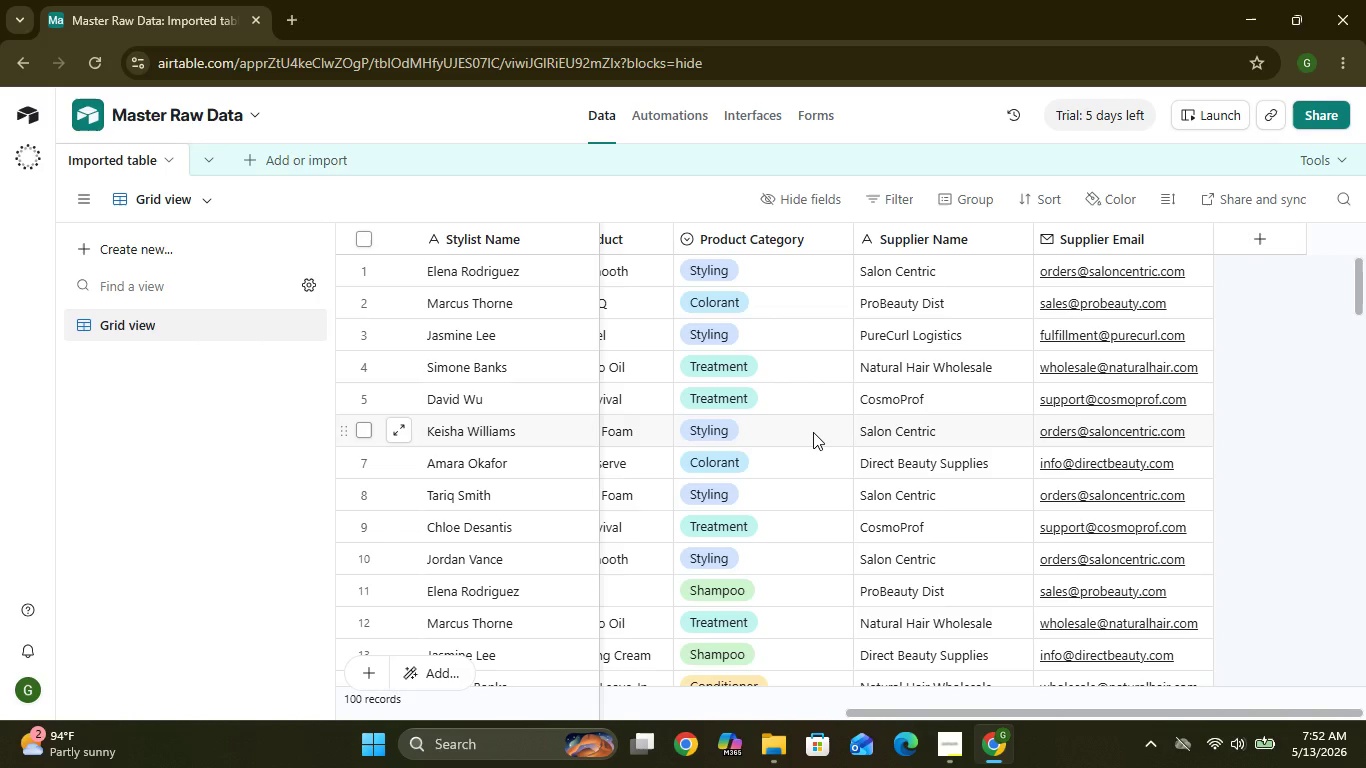 
wait(25.8)
 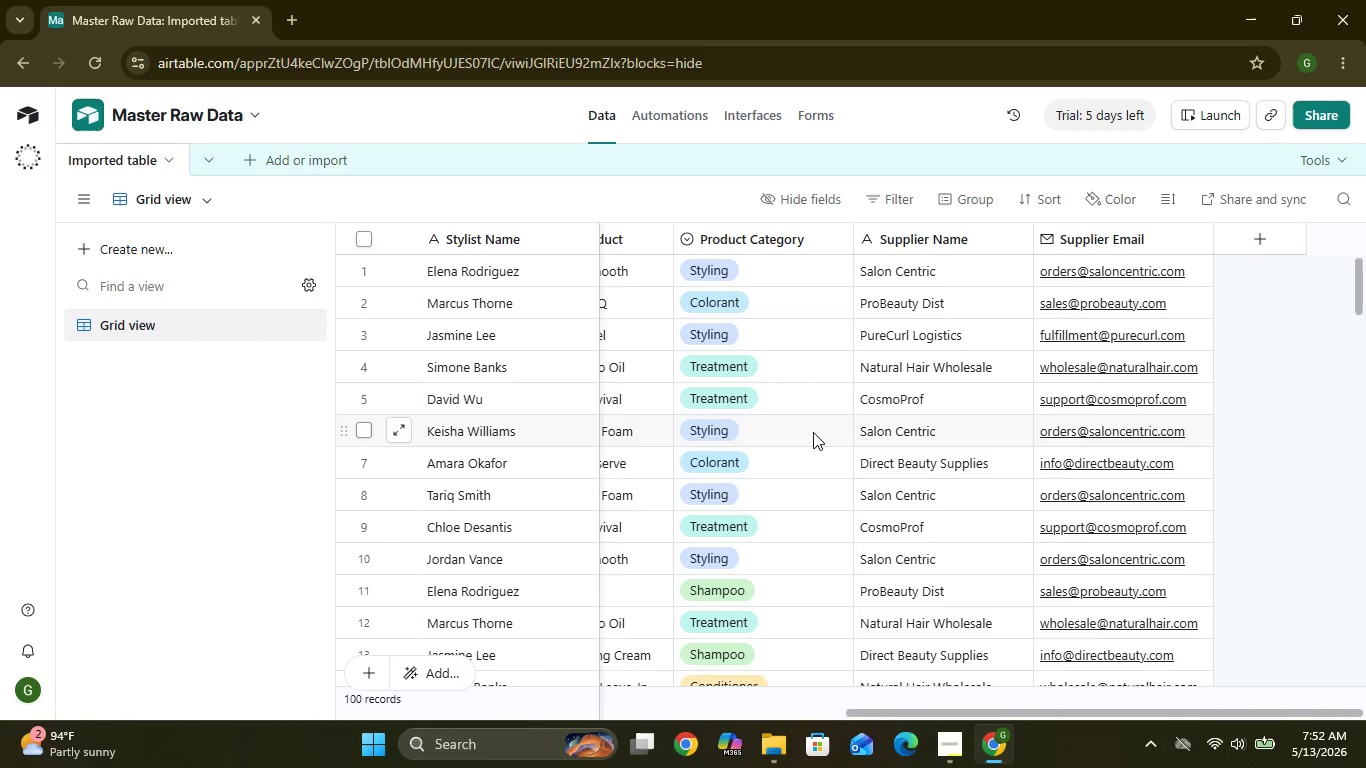 
mouse_move([645, 371])
 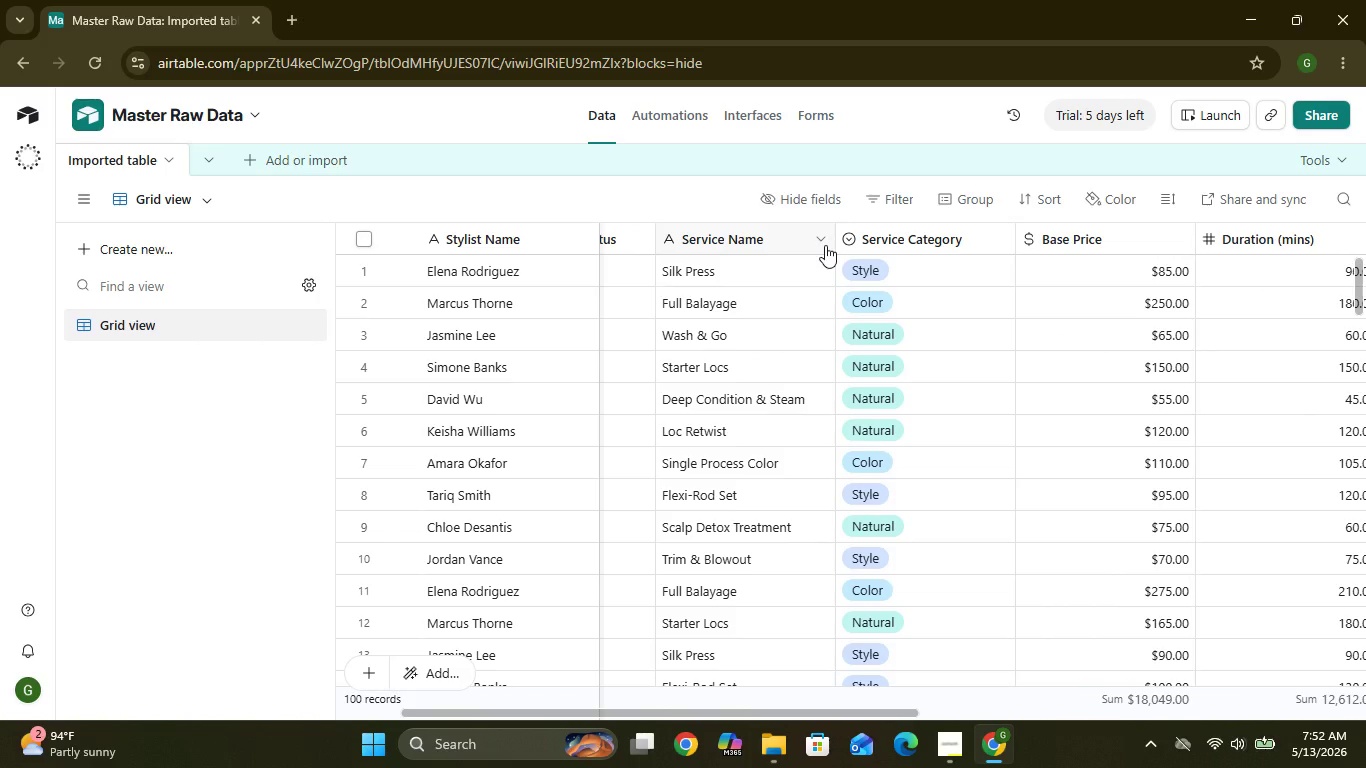 
wait(8.36)
 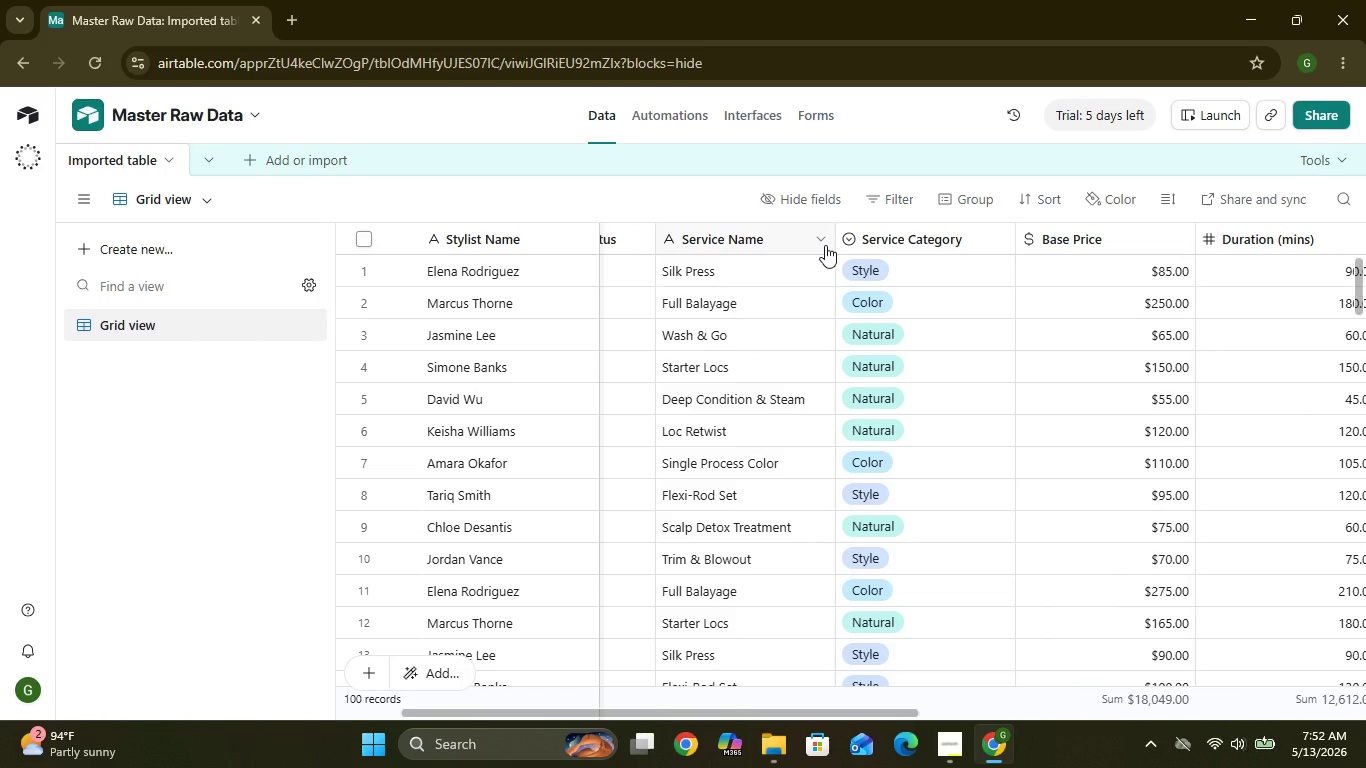 
left_click([816, 240])
 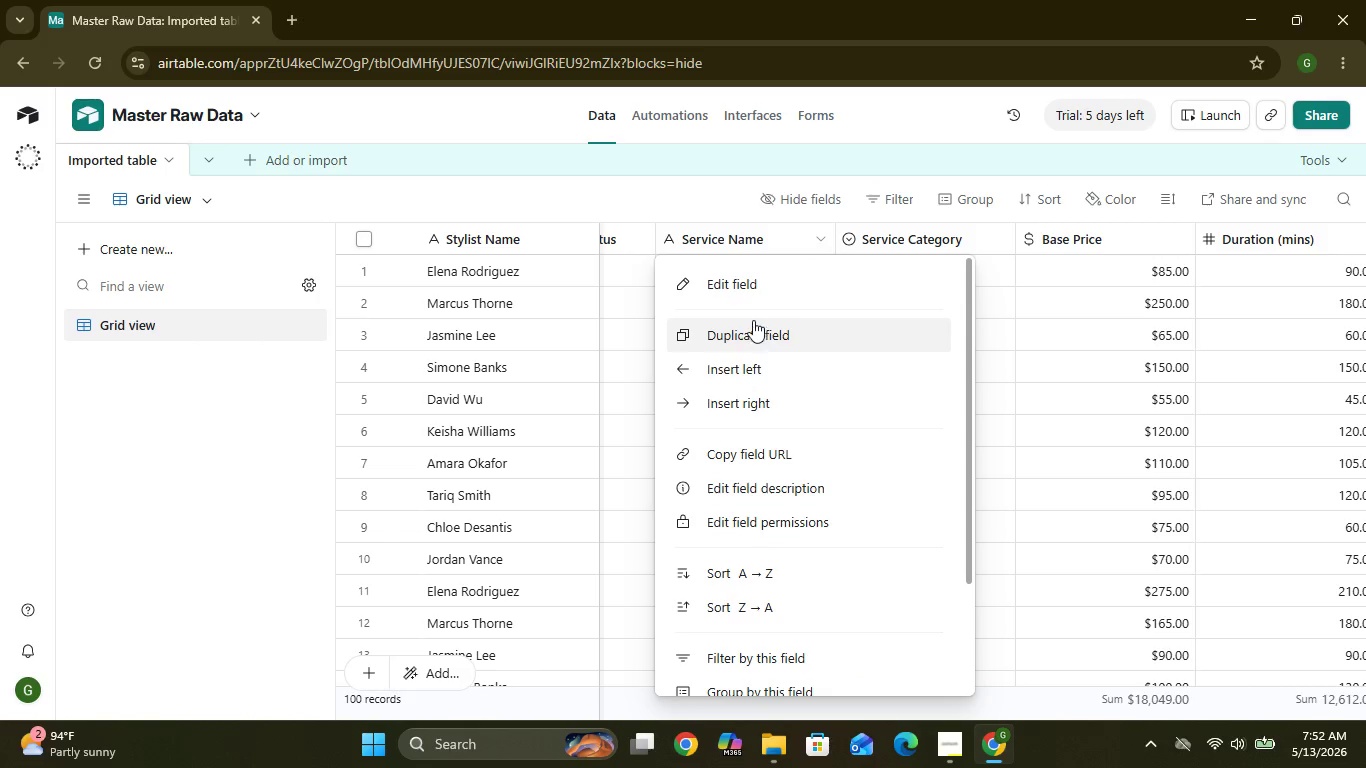 
left_click([740, 291])
 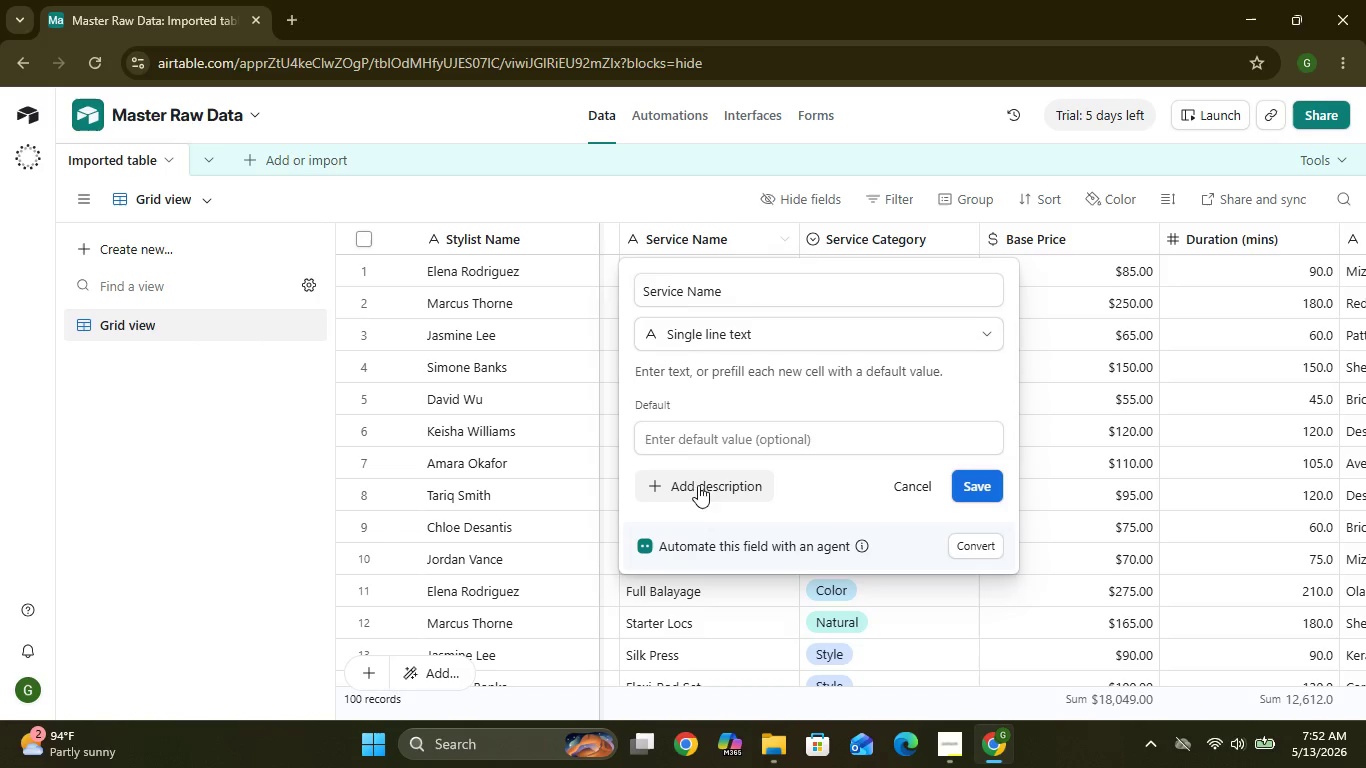 
left_click([700, 489])
 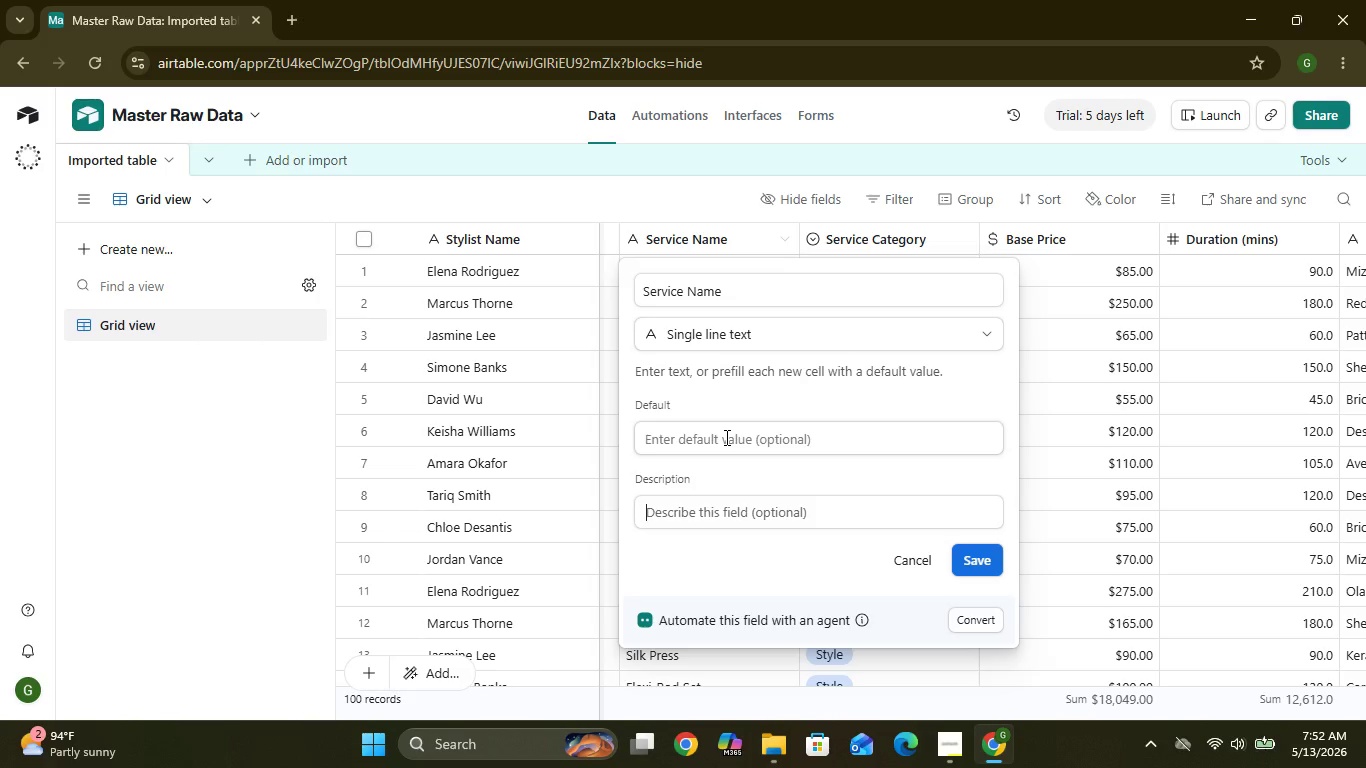 
left_click([1048, 385])
 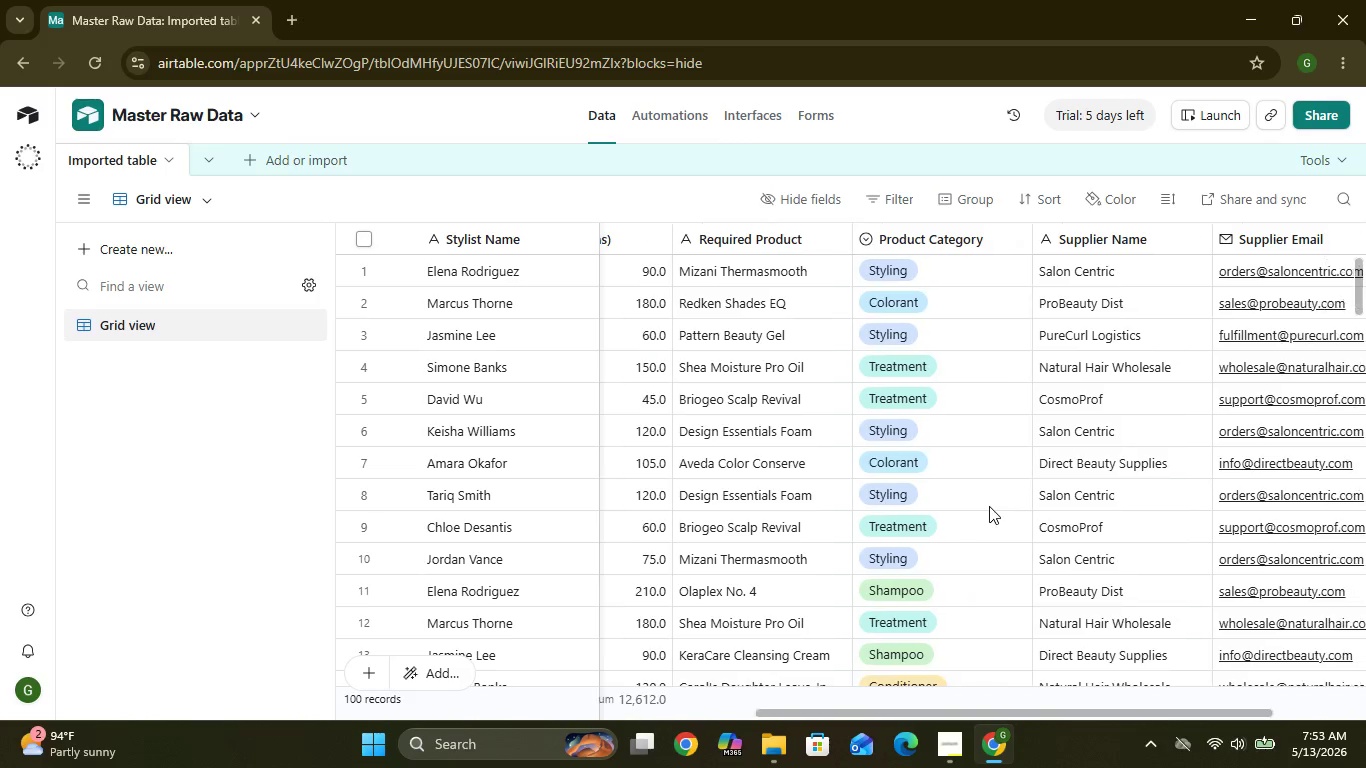 
wait(52.33)
 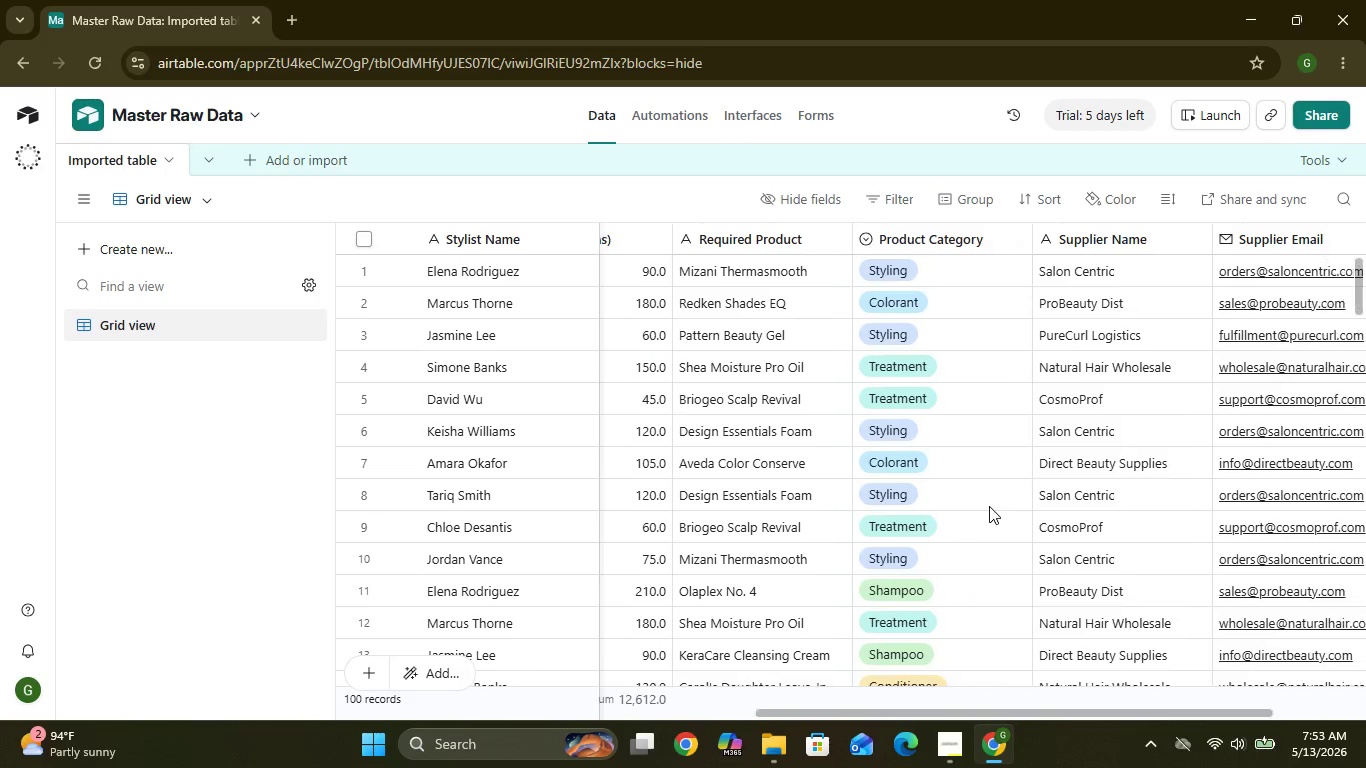 
left_click([1201, 235])
 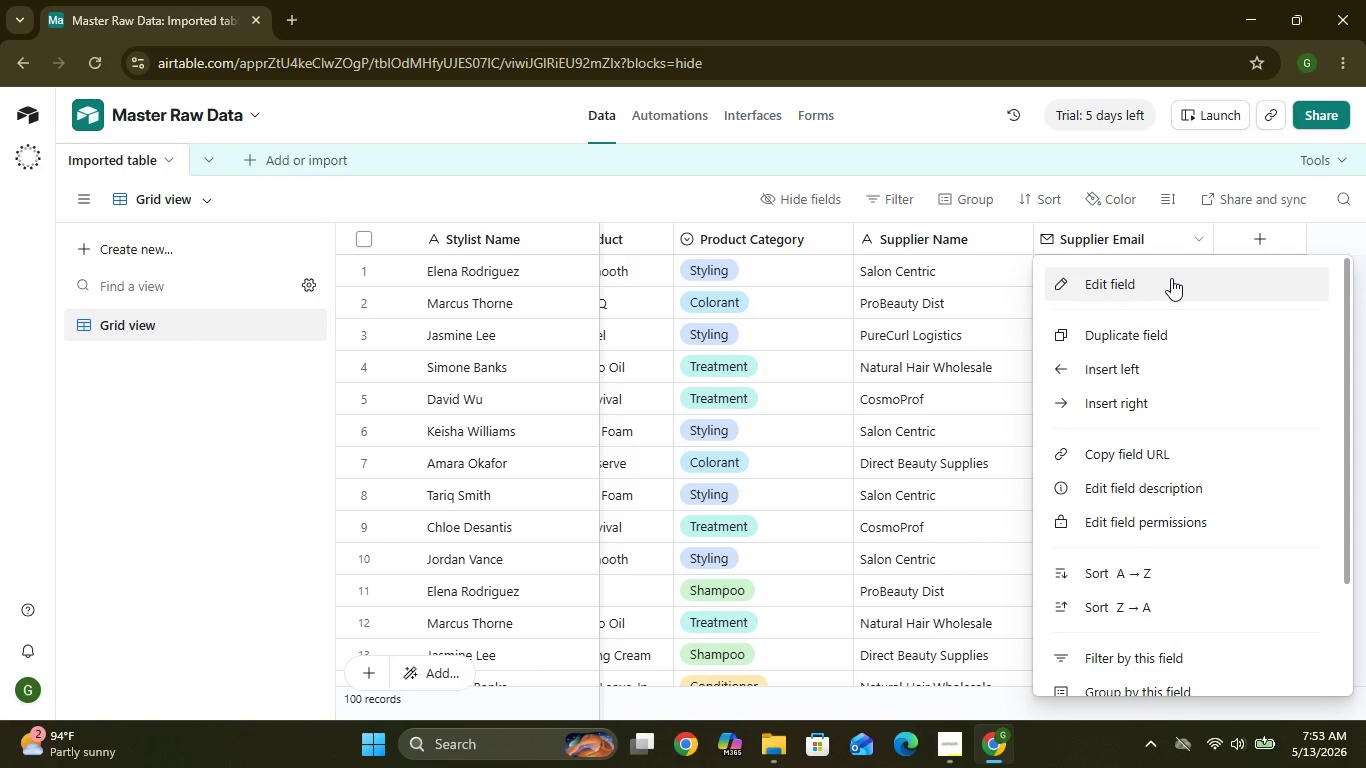 
left_click([1171, 278])
 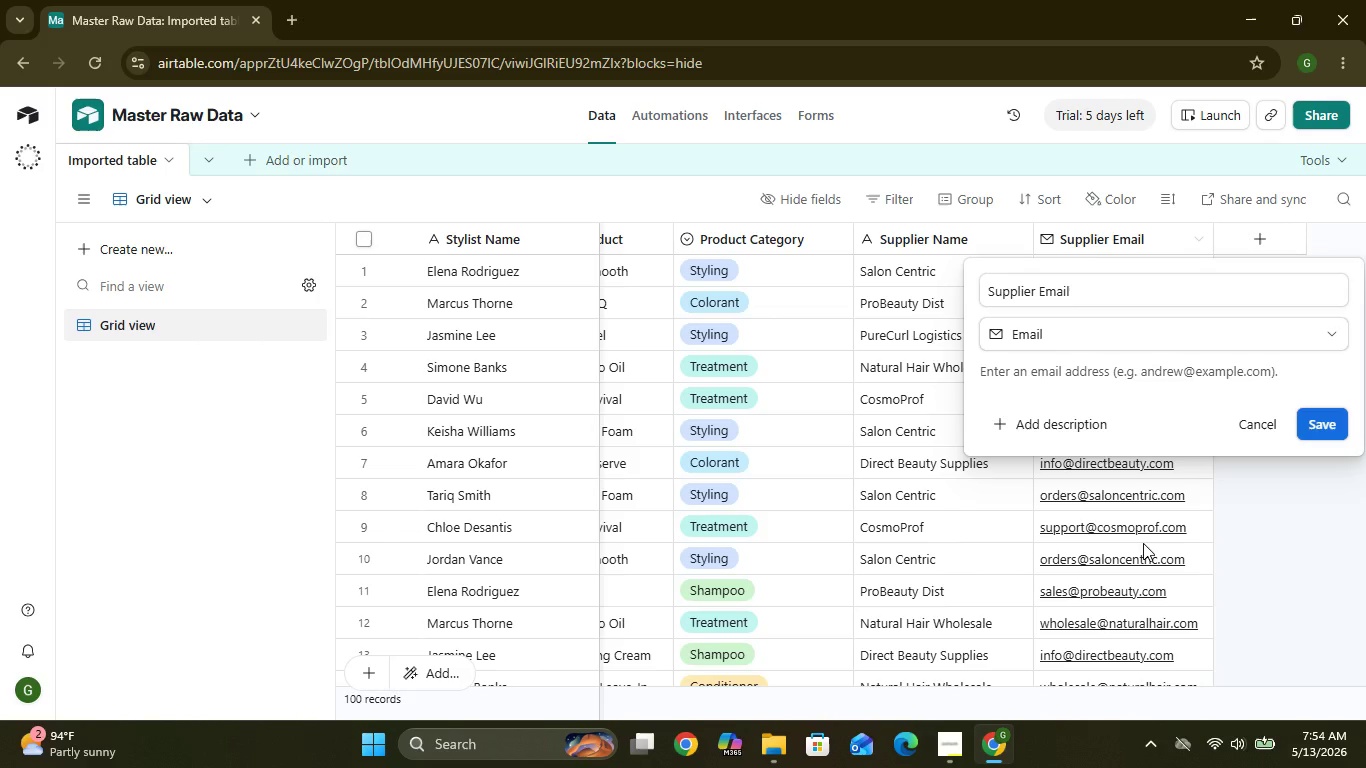 
wait(50.92)
 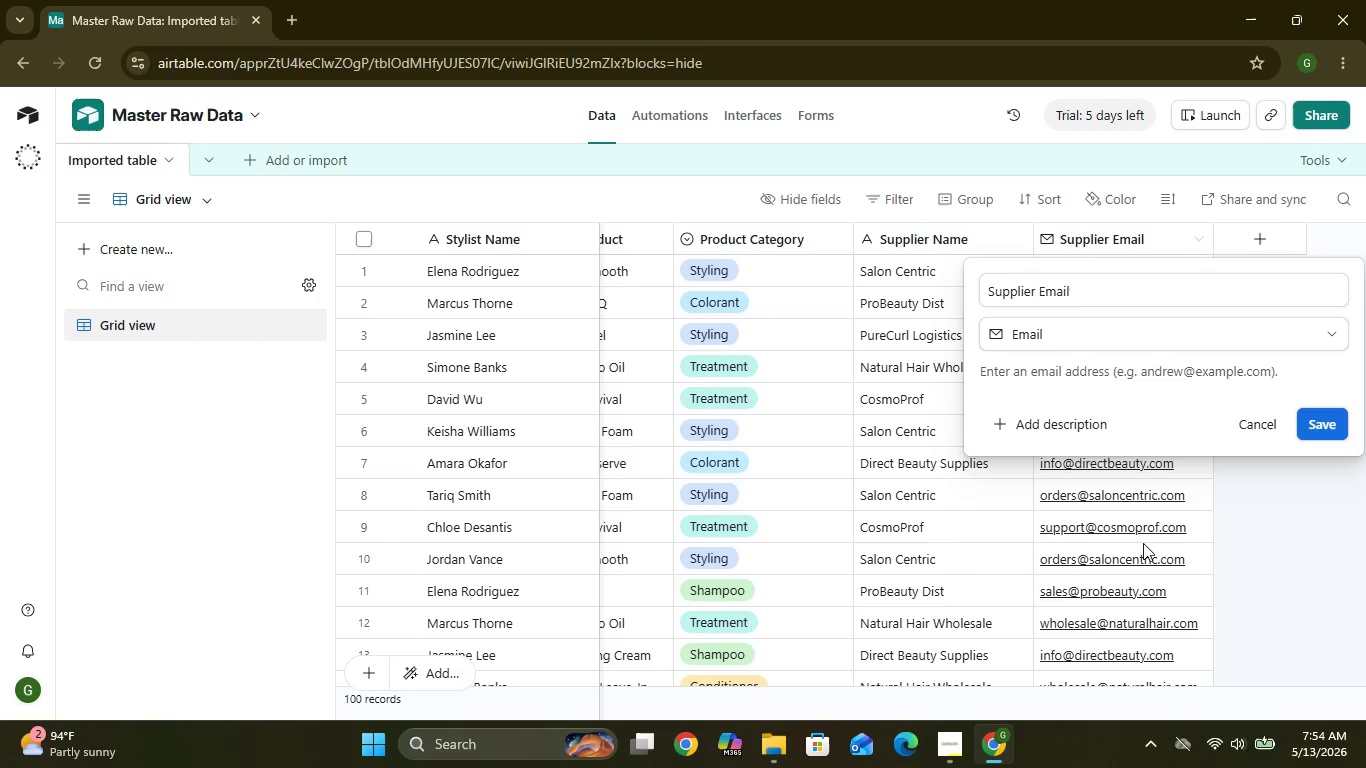 
left_click([1286, 508])
 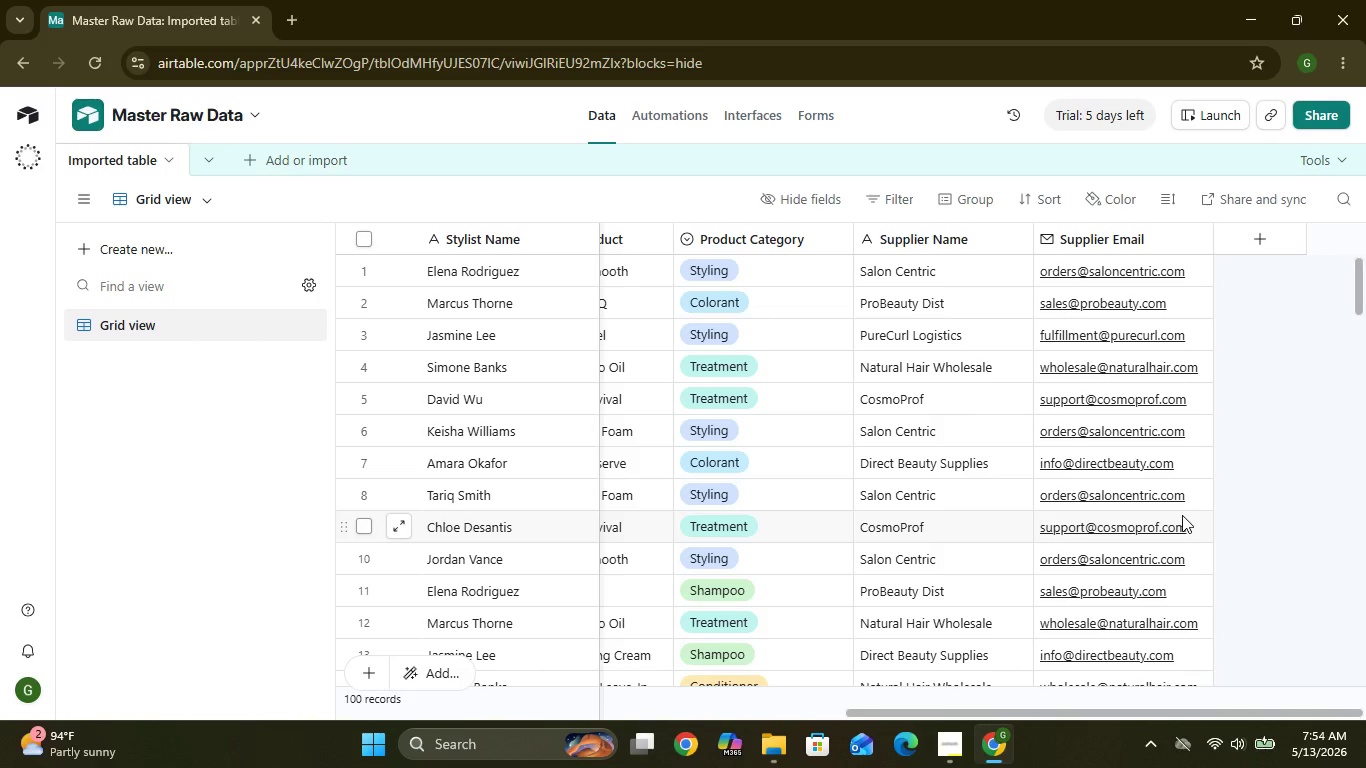 
wait(27.47)
 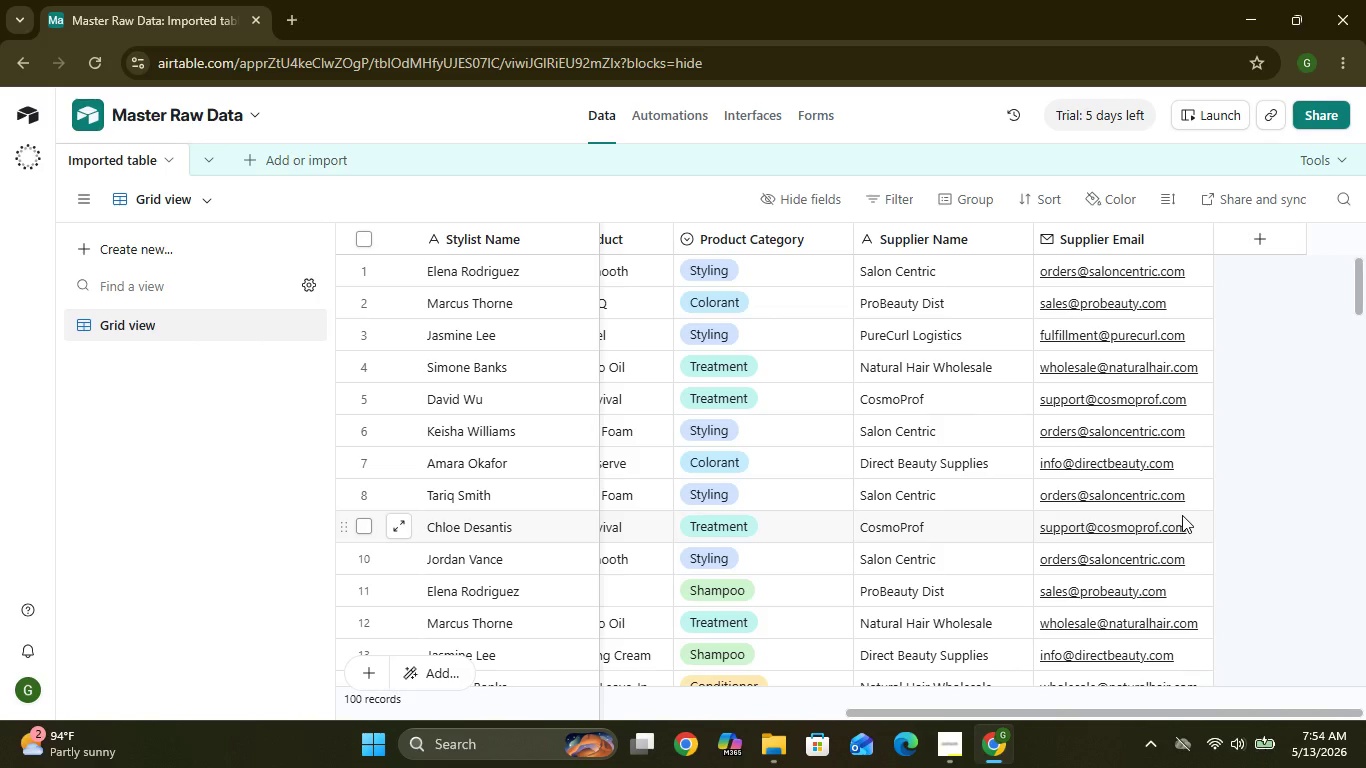 
left_click([255, 166])
 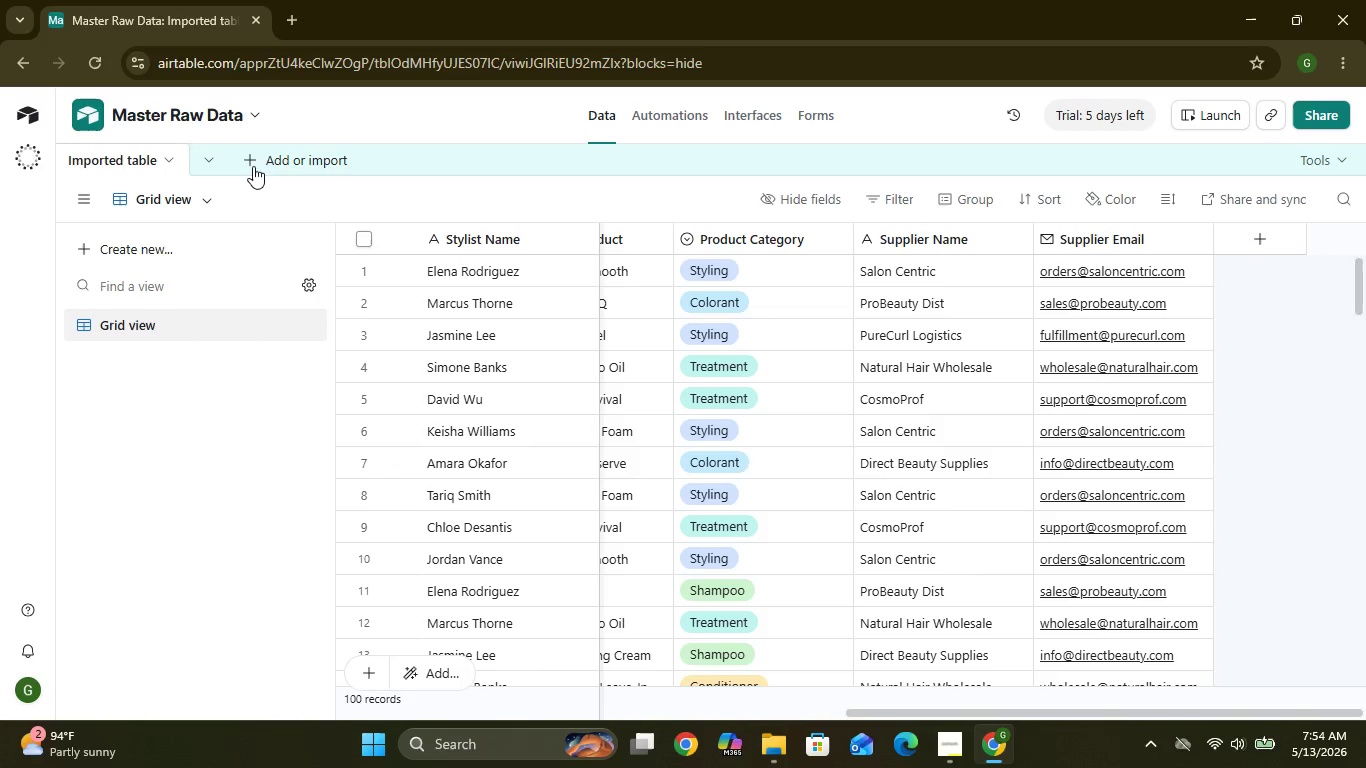 
mouse_move([272, 180])
 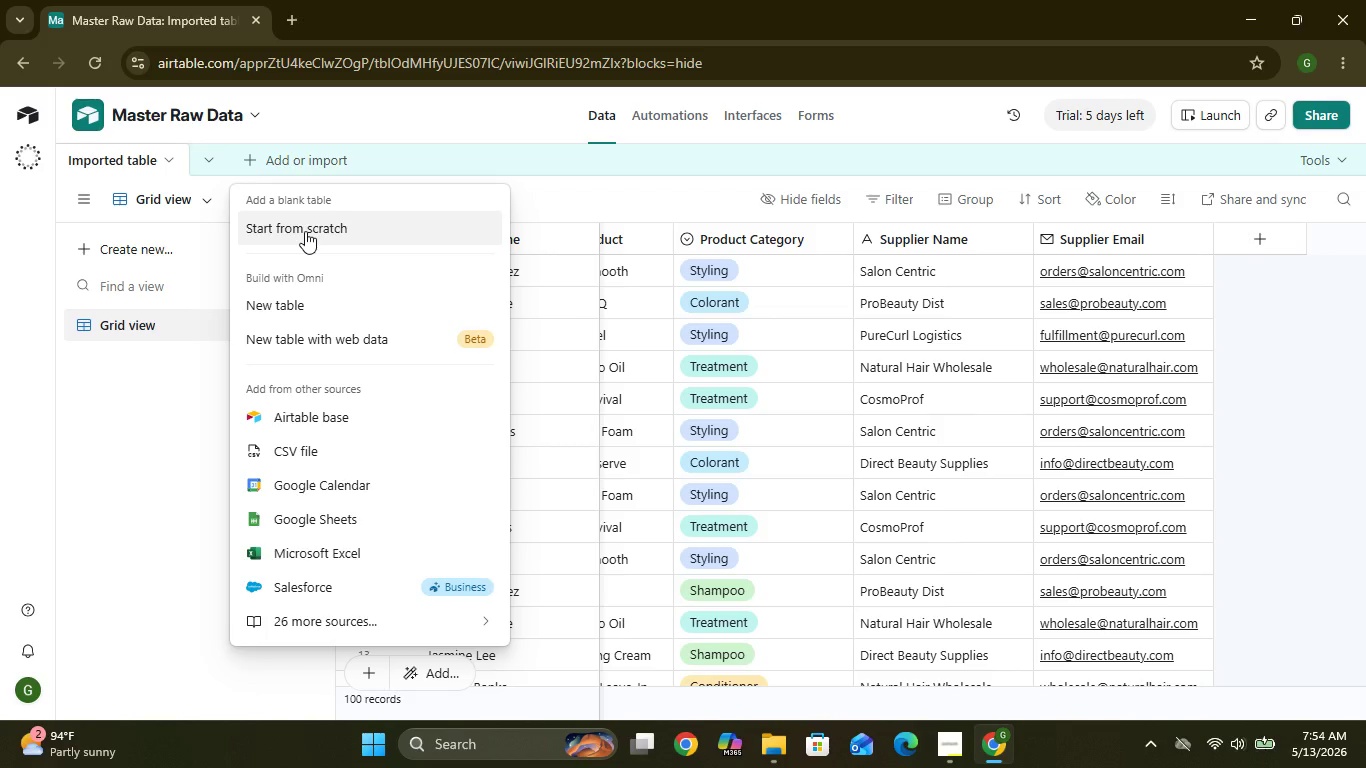 
left_click([305, 231])
 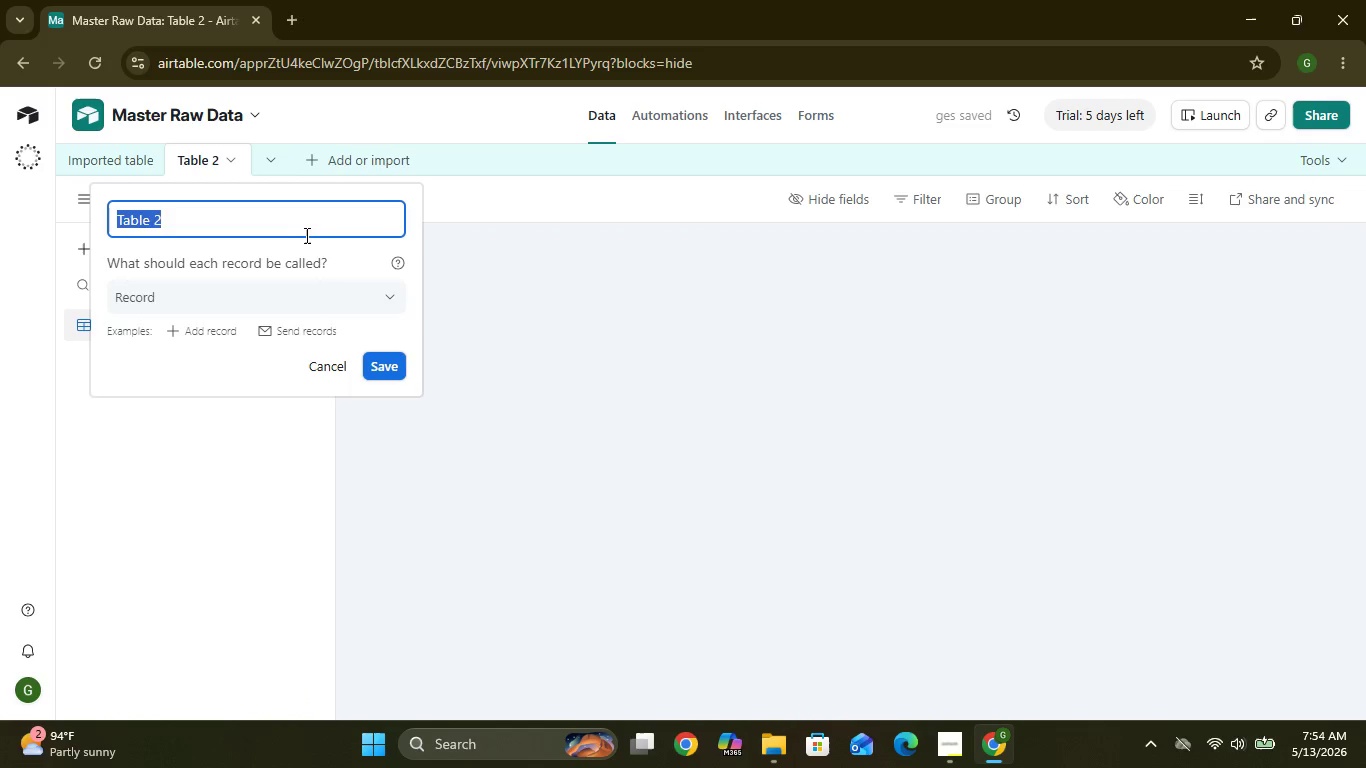 
wait(5.08)
 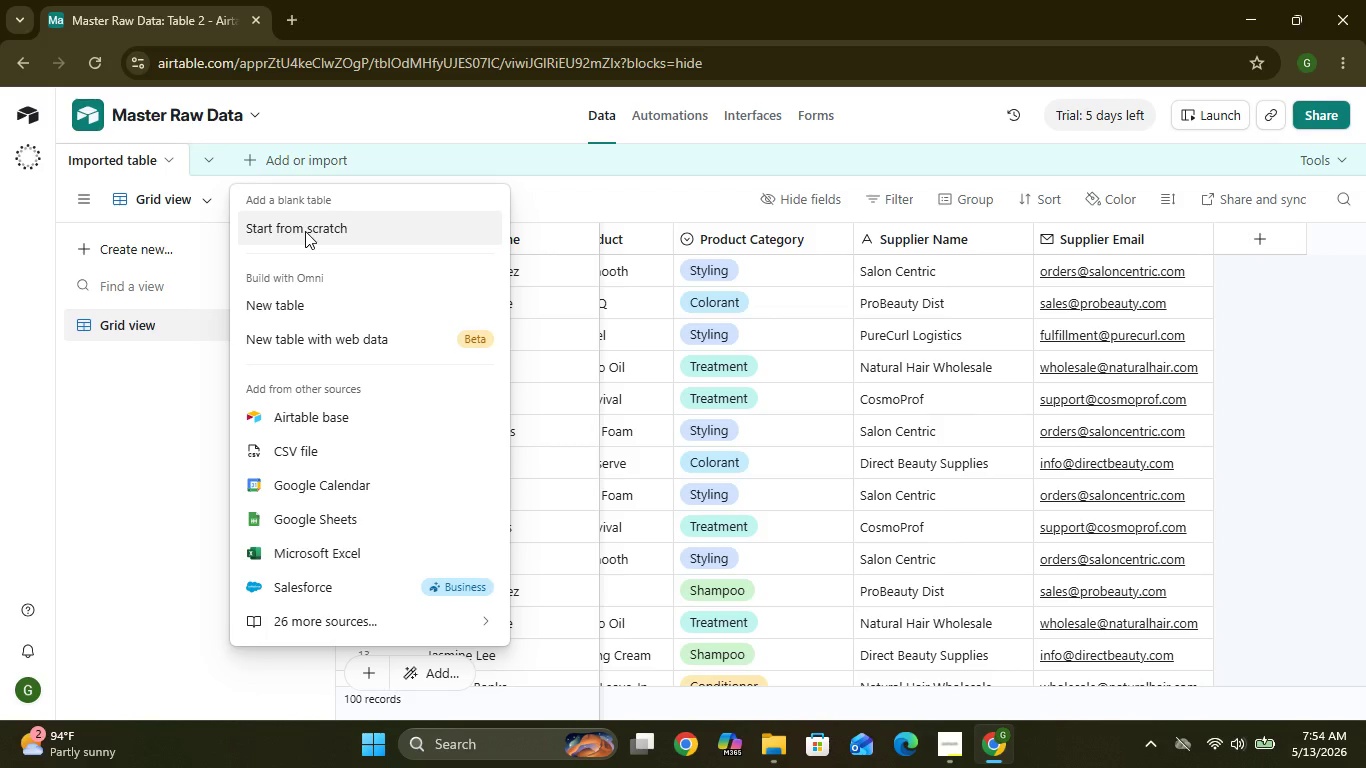 
type(Stylist)
 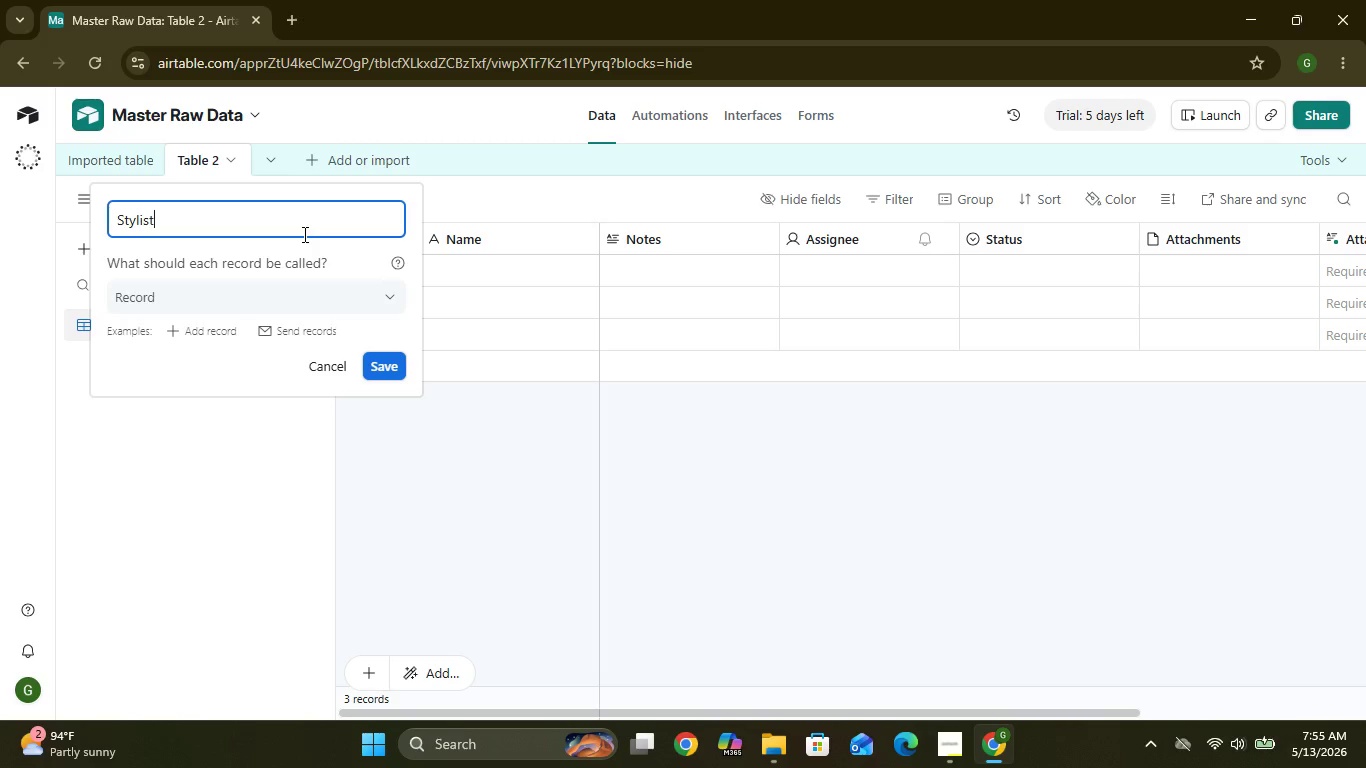 
key(S)
 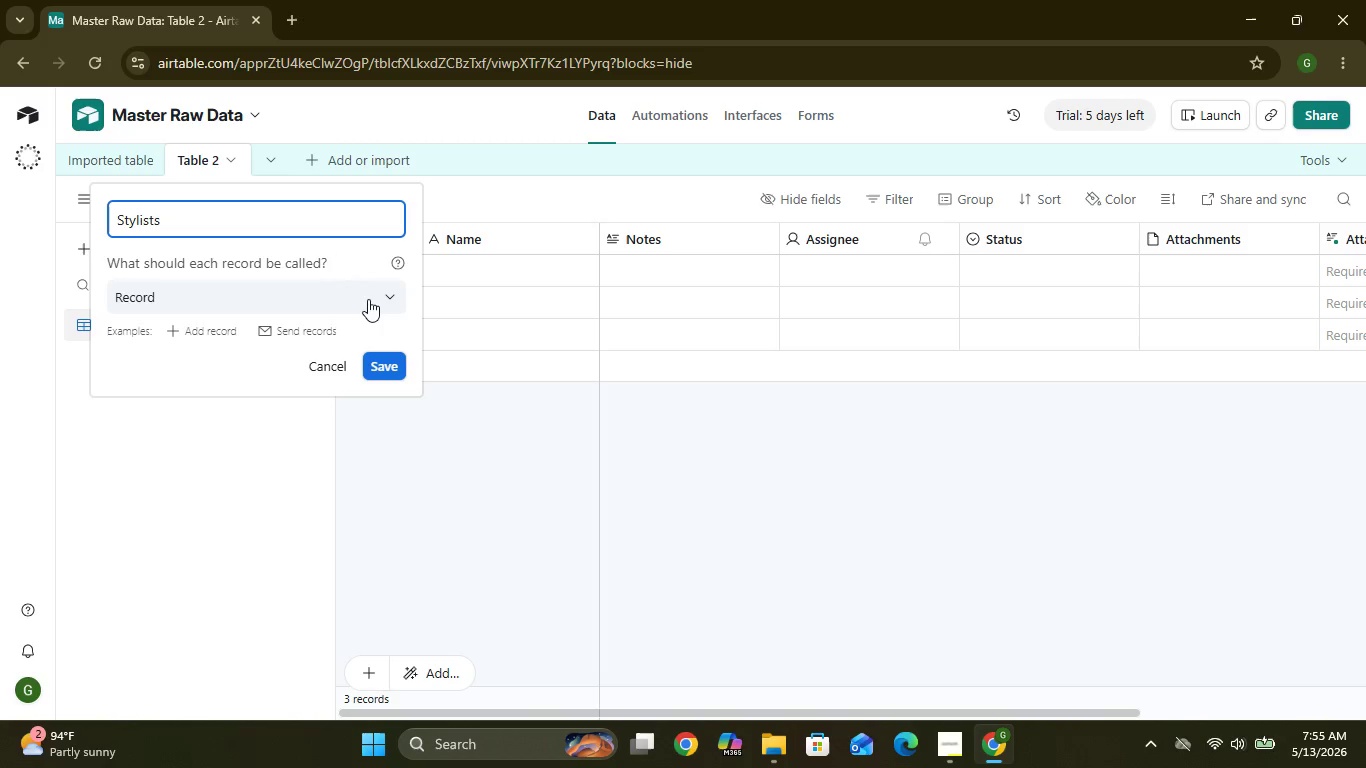 
left_click([388, 367])
 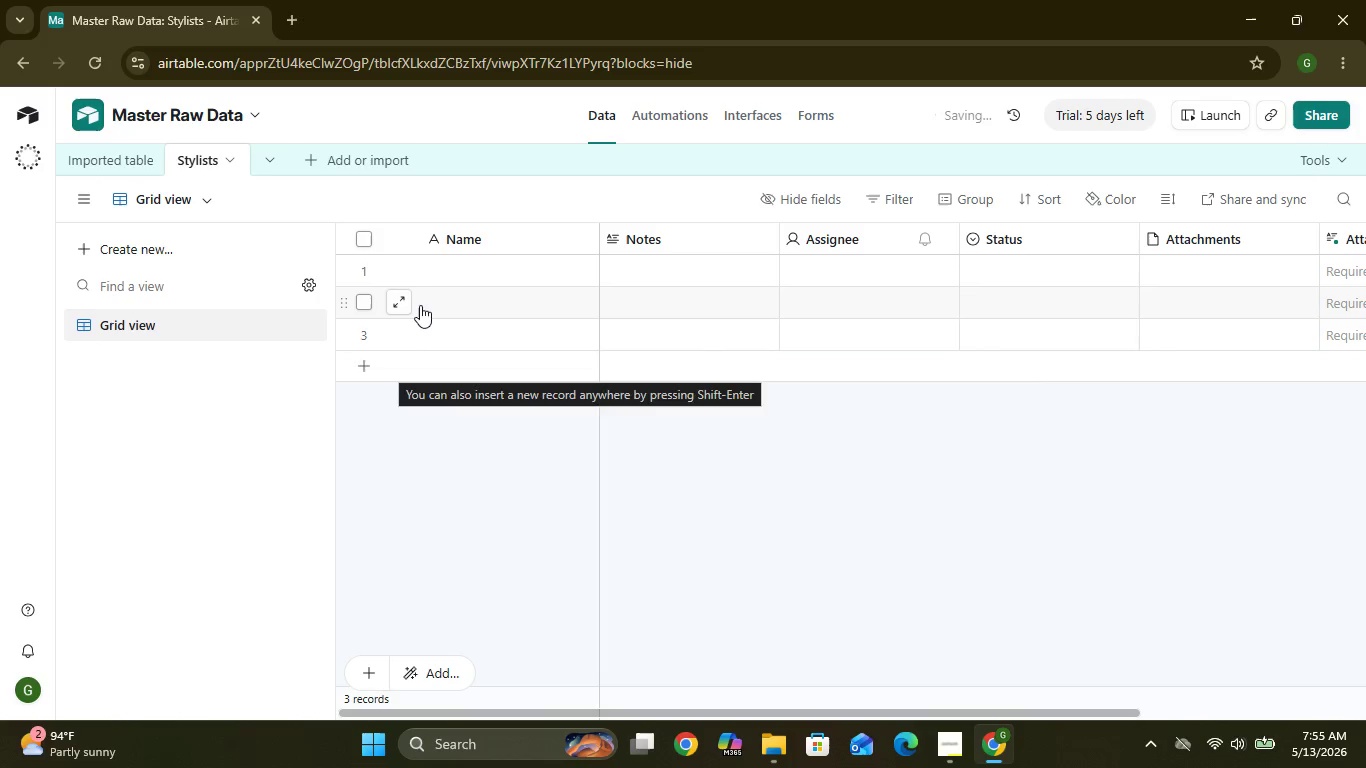 
mouse_move([423, 301])
 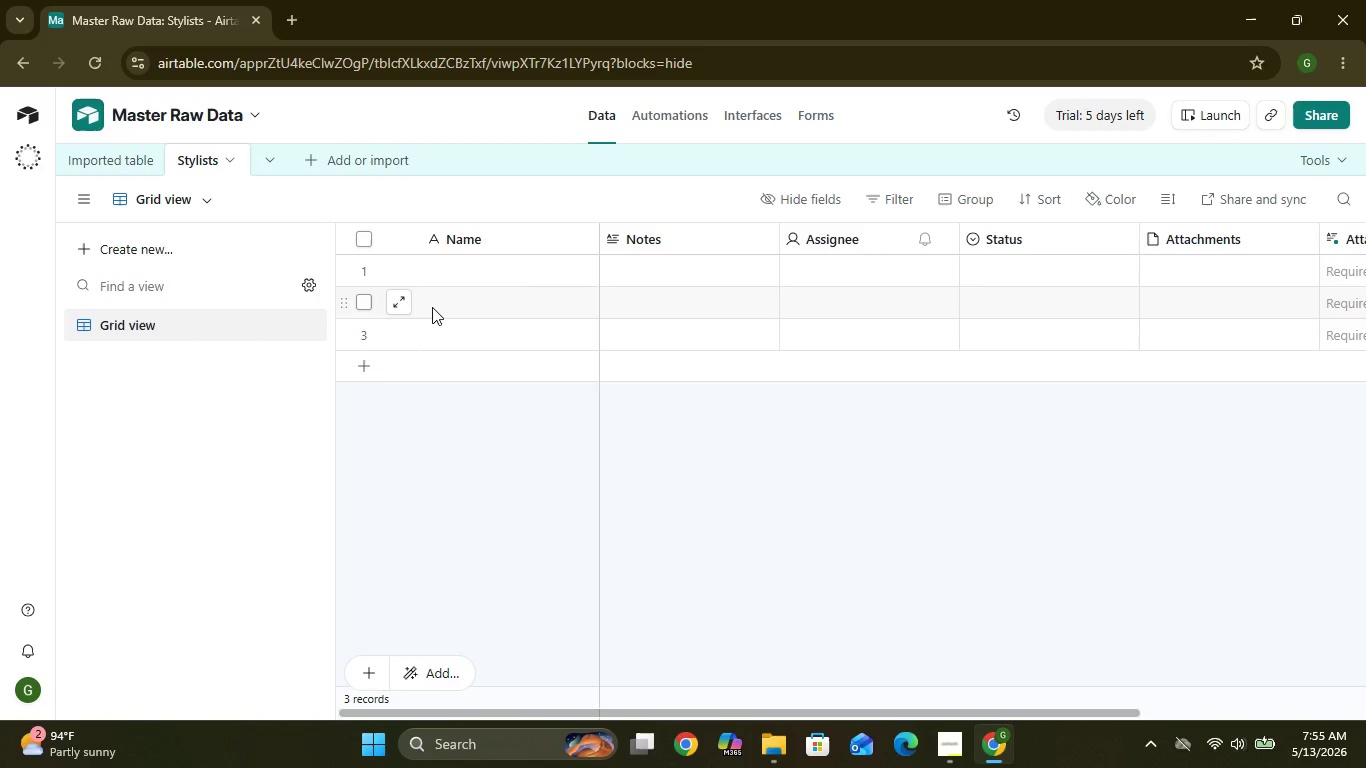 
wait(8.4)
 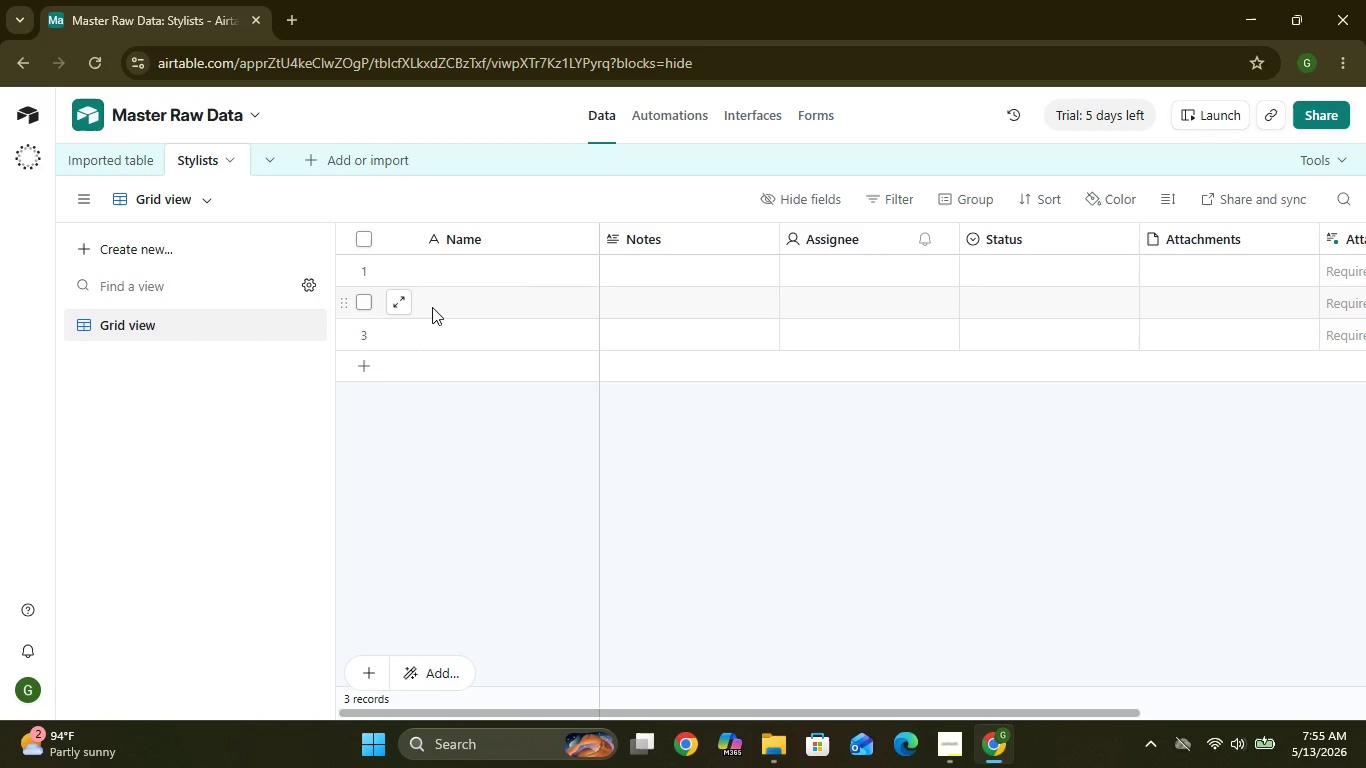 
mouse_move([520, 384])
 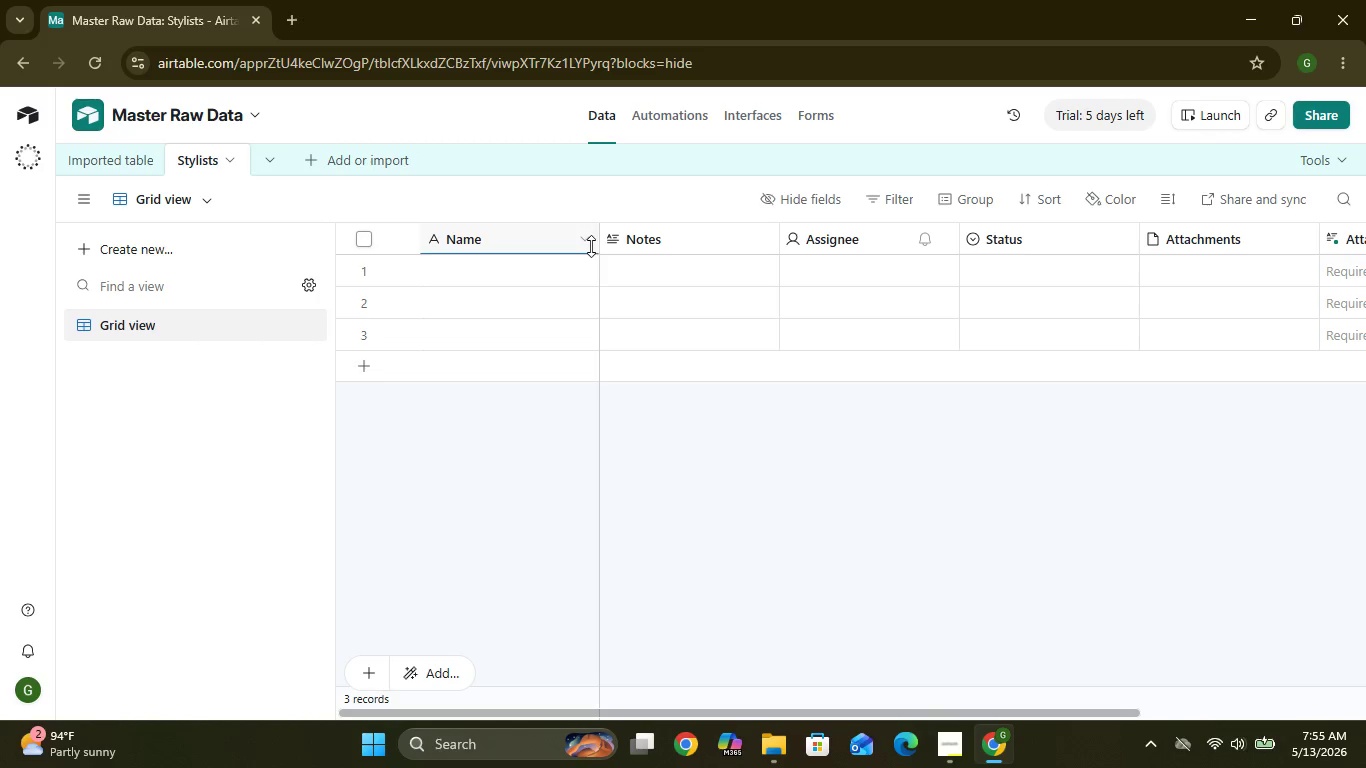 
wait(7.64)
 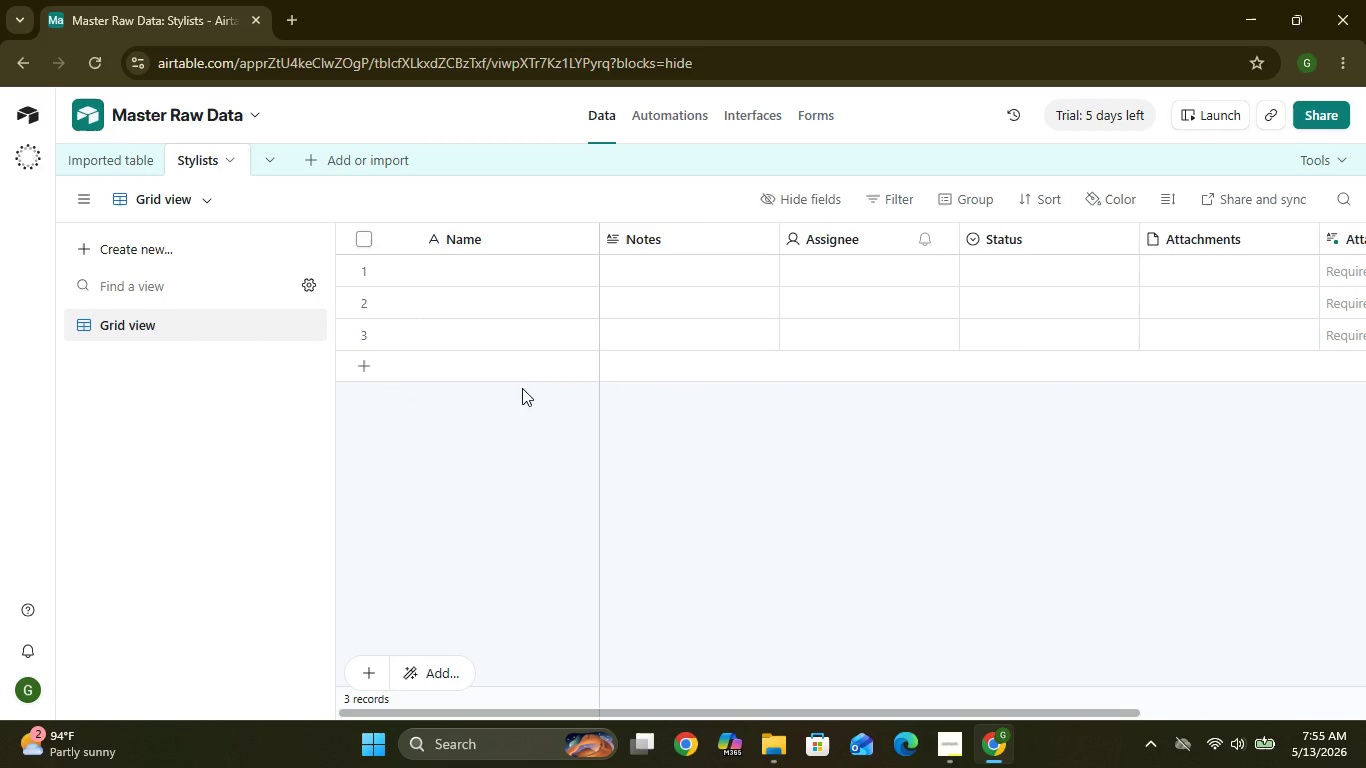 
left_click([581, 238])
 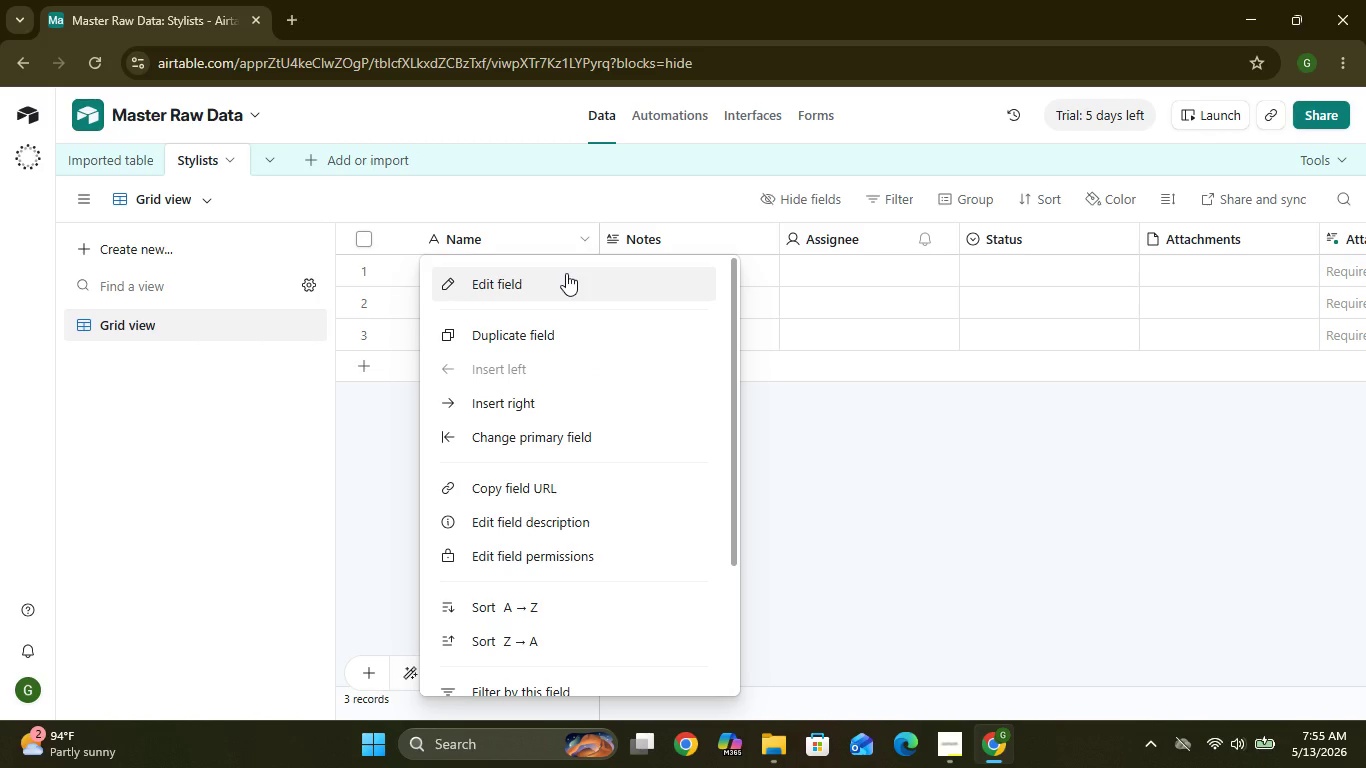 
wait(5.8)
 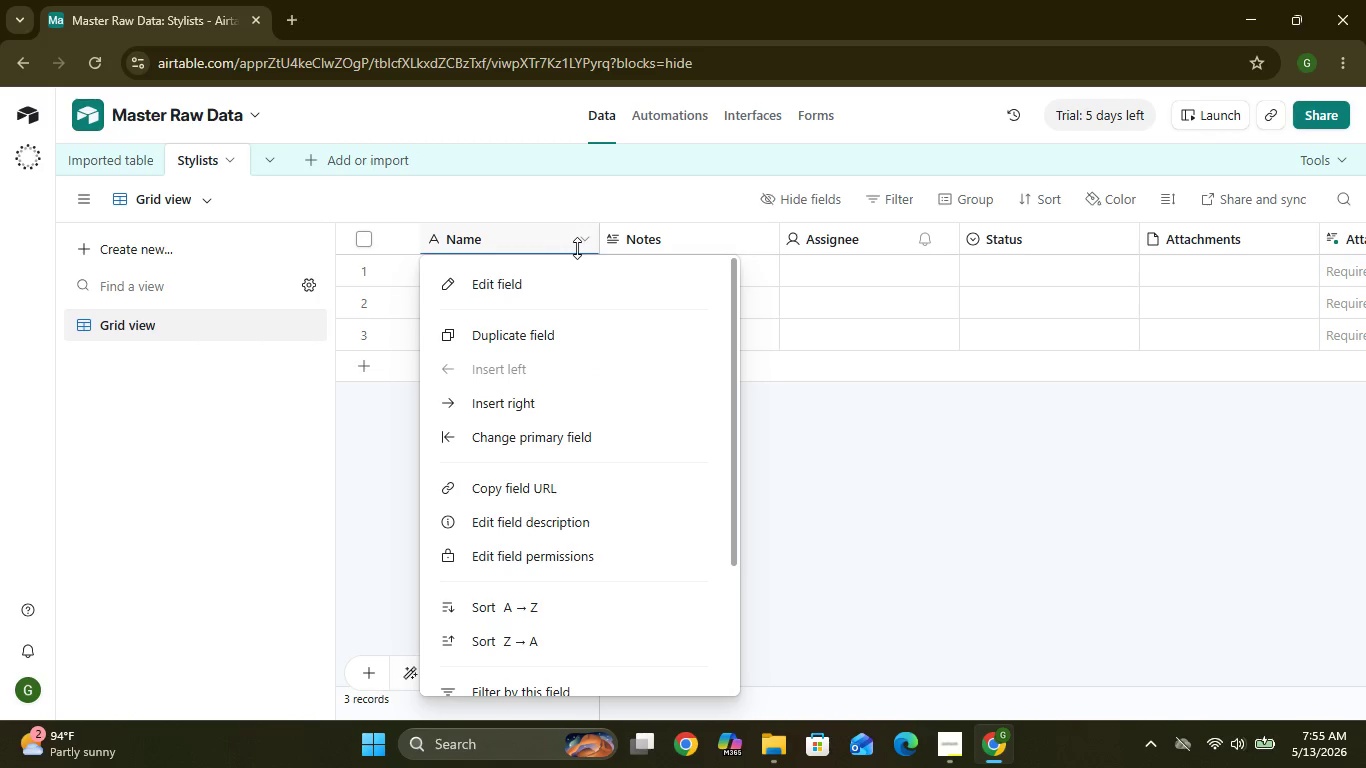 
left_click([566, 273])
 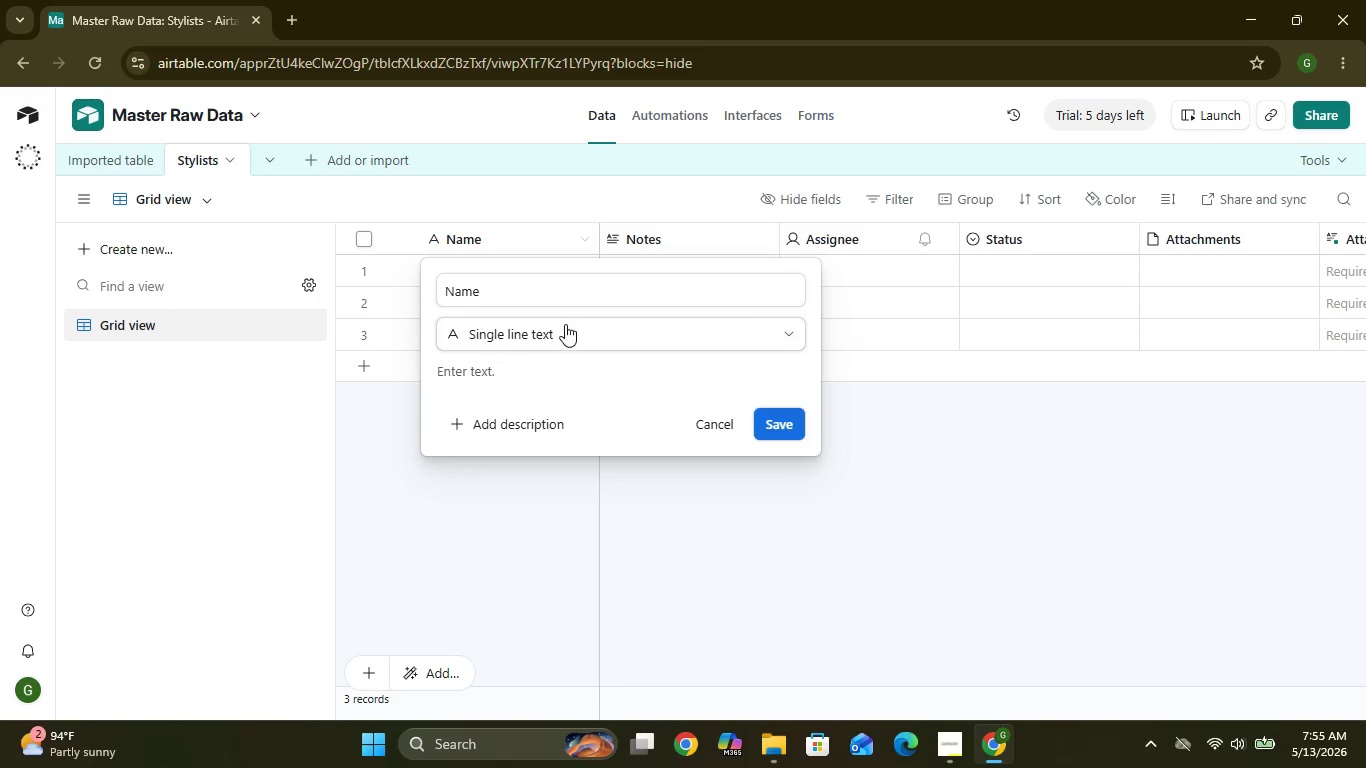 
left_click([561, 342])
 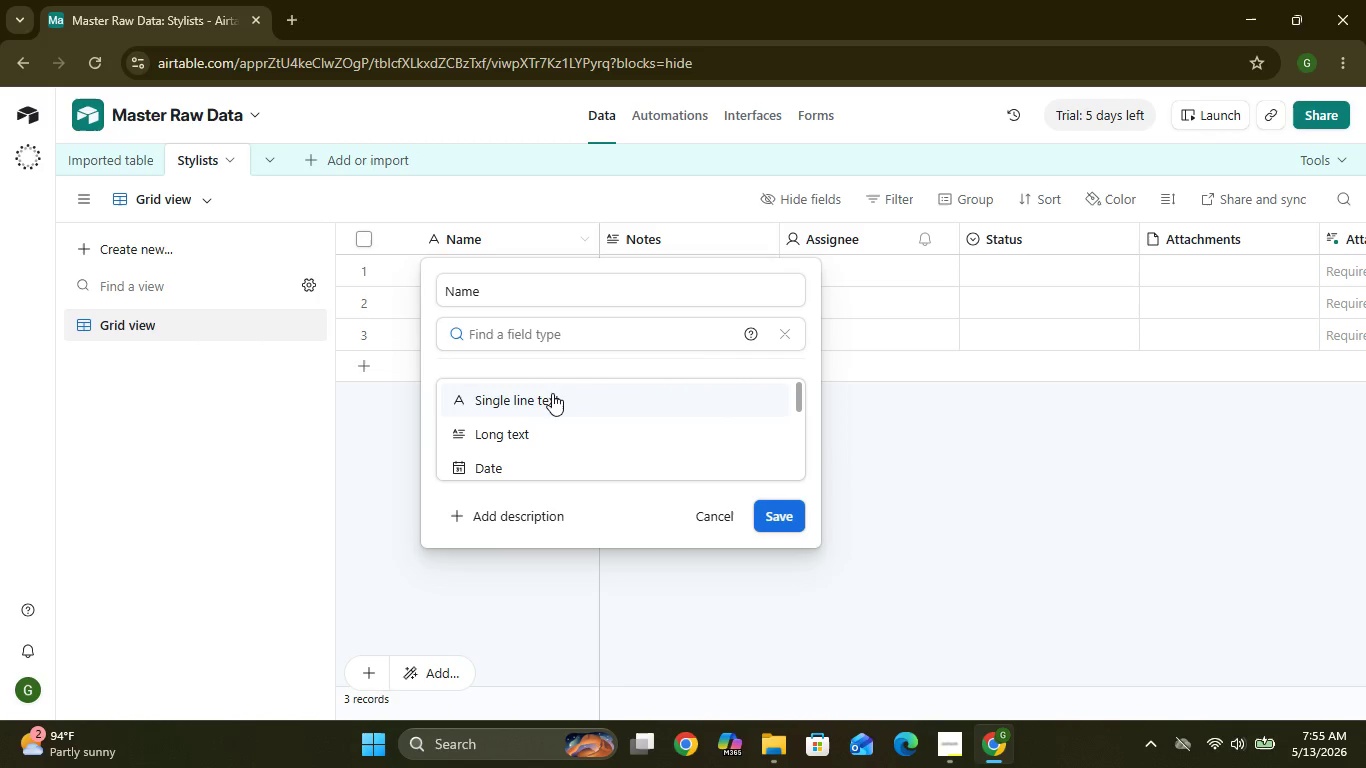 
left_click([551, 396])
 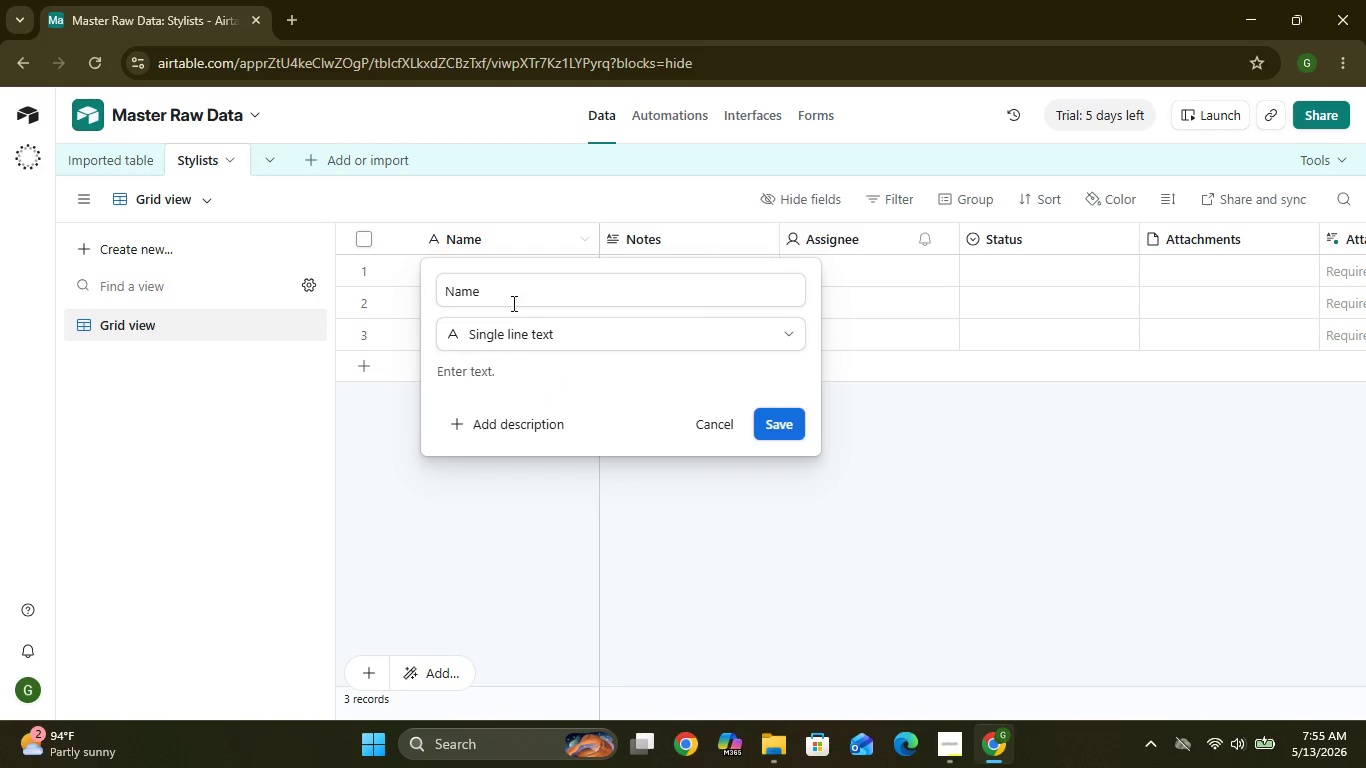 
left_click([500, 292])
 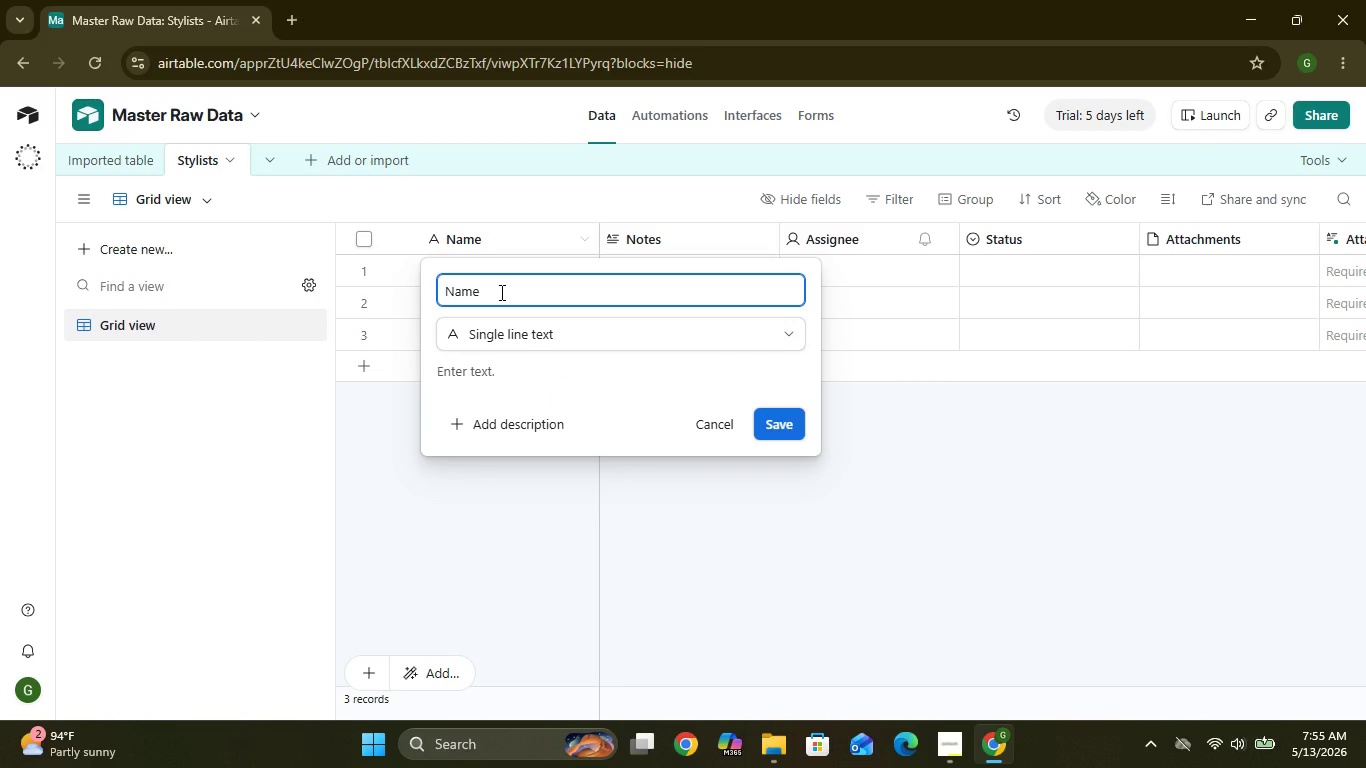 
key(Backspace)
 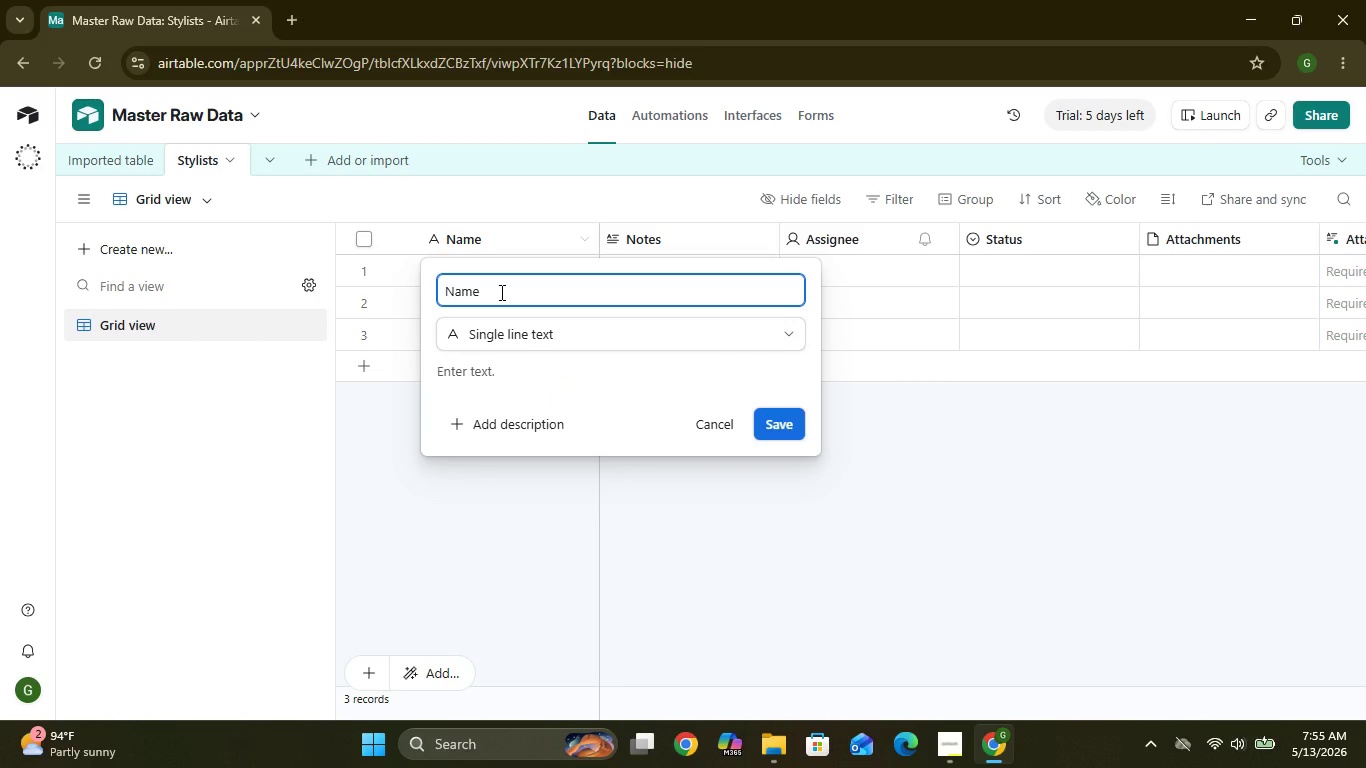 
key(Backspace)
 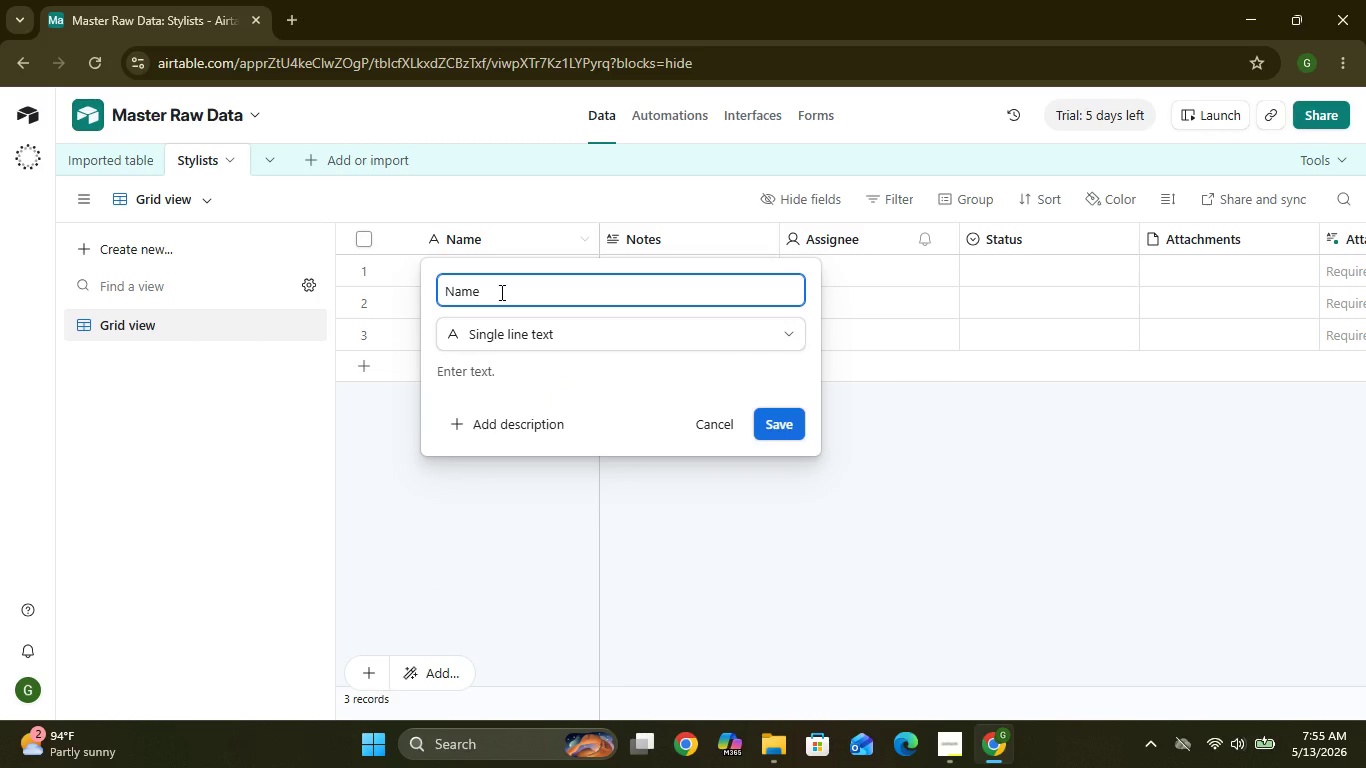 
key(Backspace)
 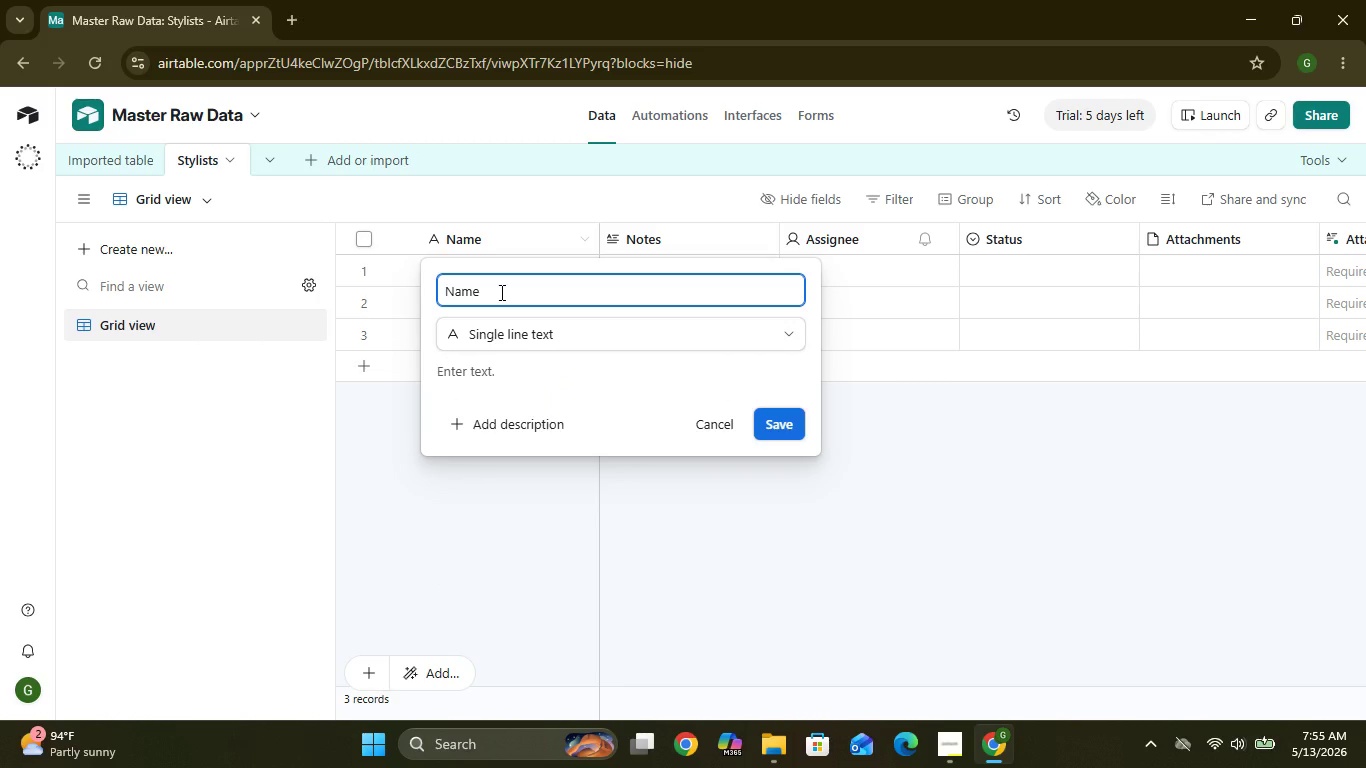 
key(Backspace)
 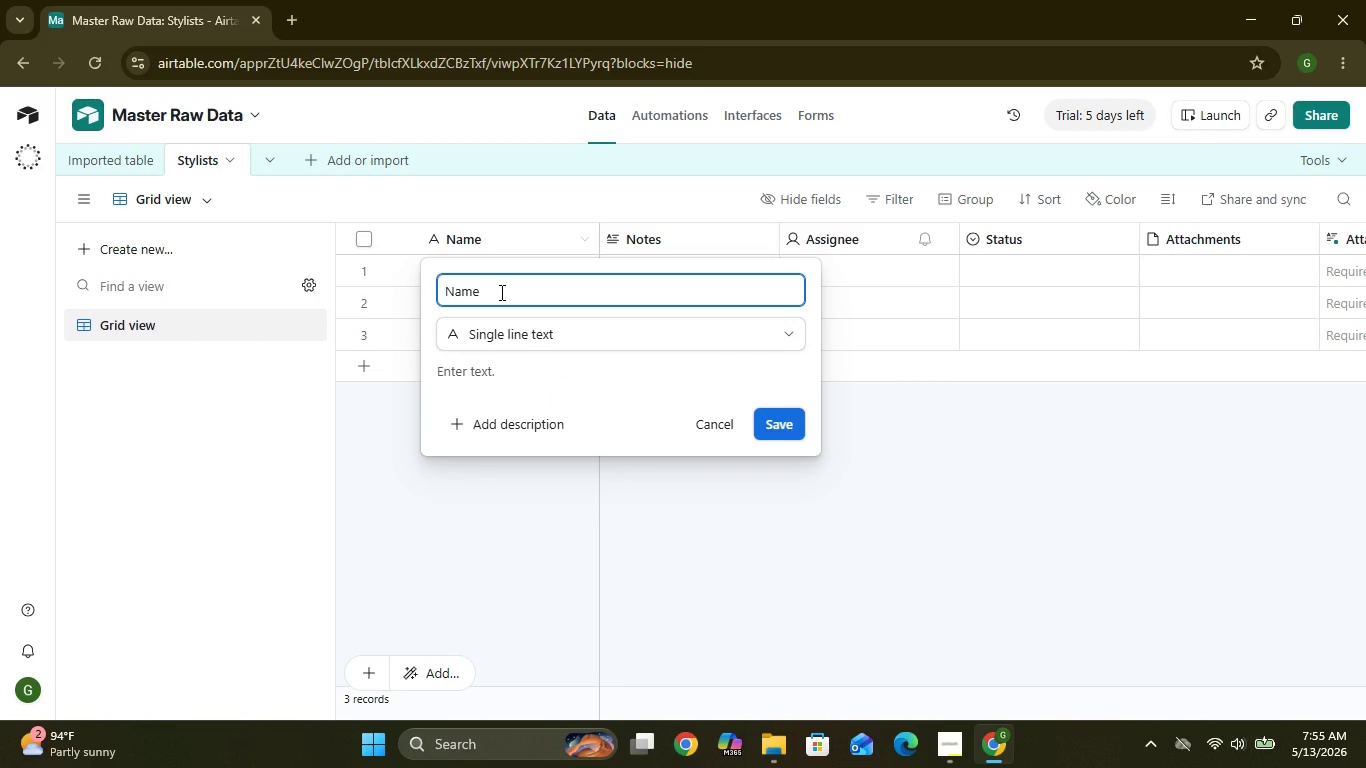 
key(Backspace)
 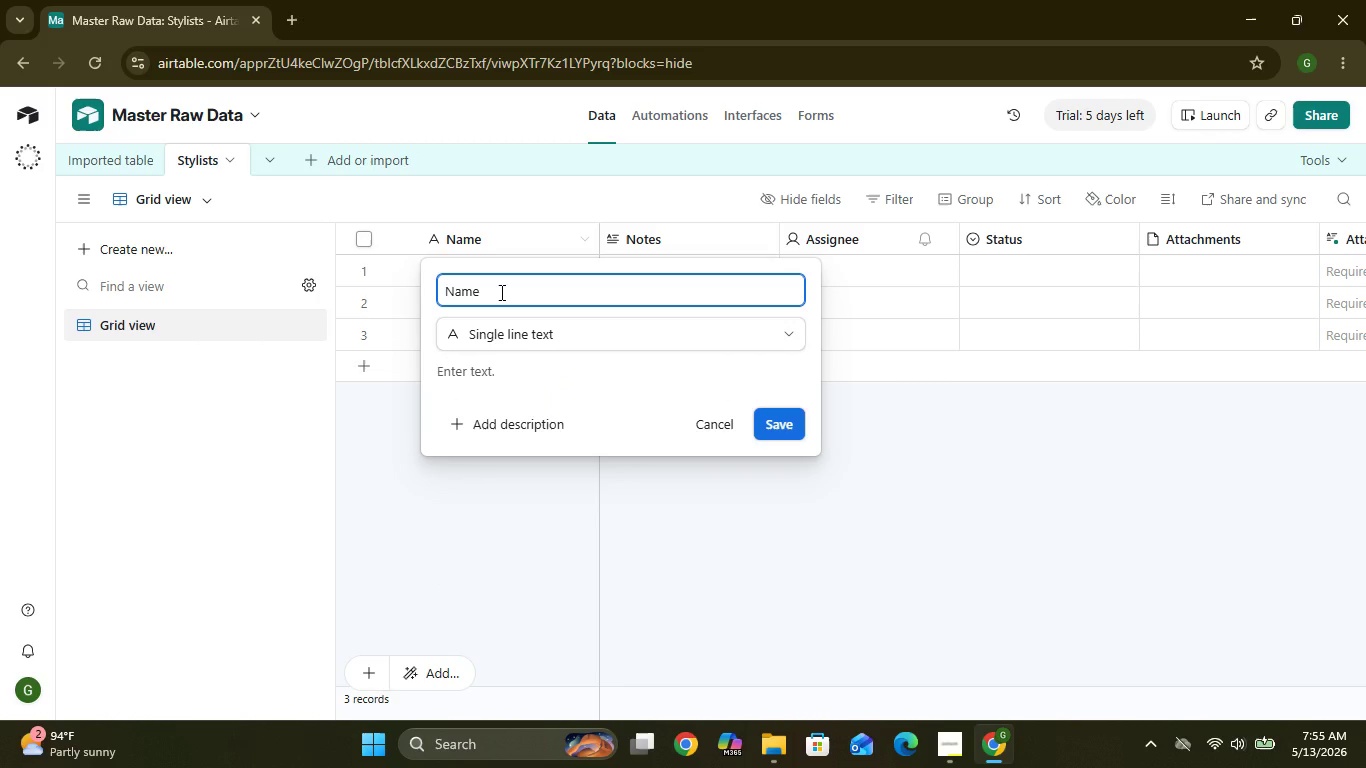 
key(Backspace)
 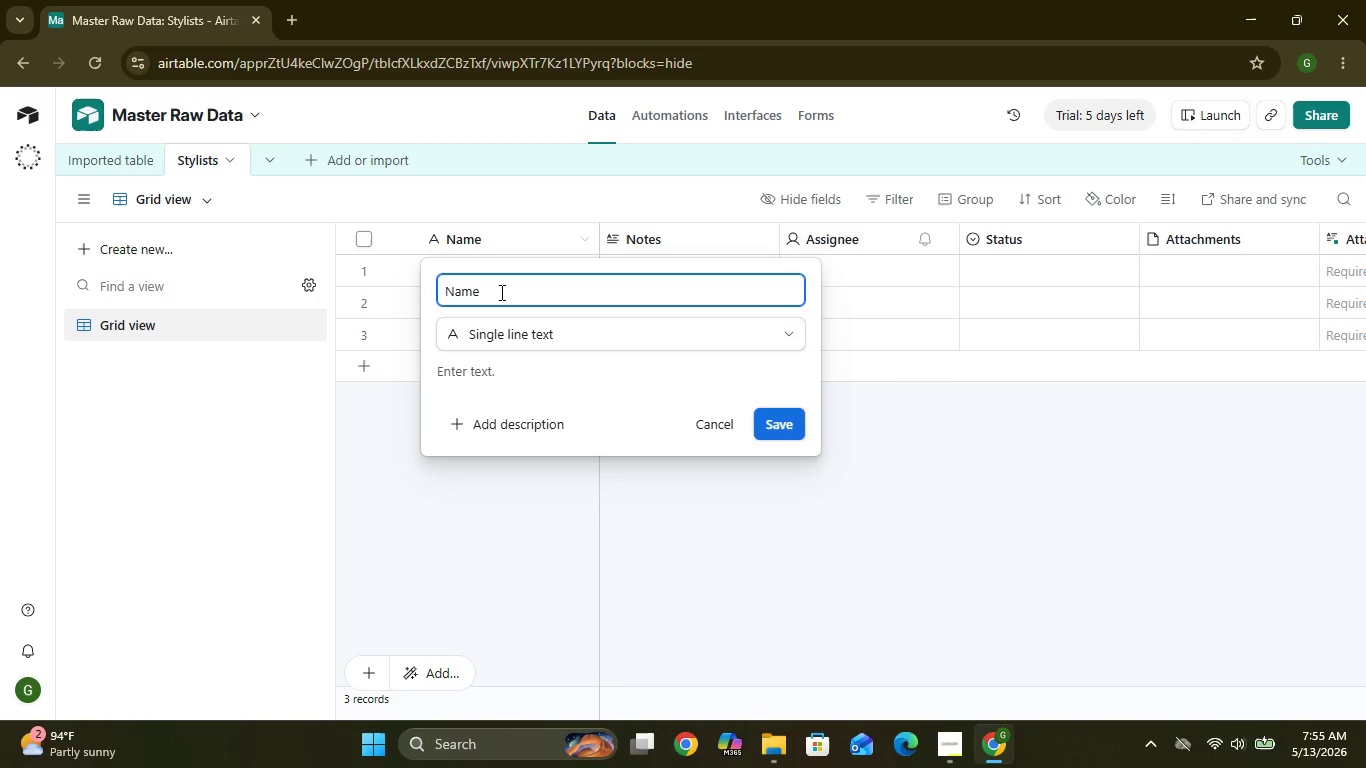 
key(Backspace)
 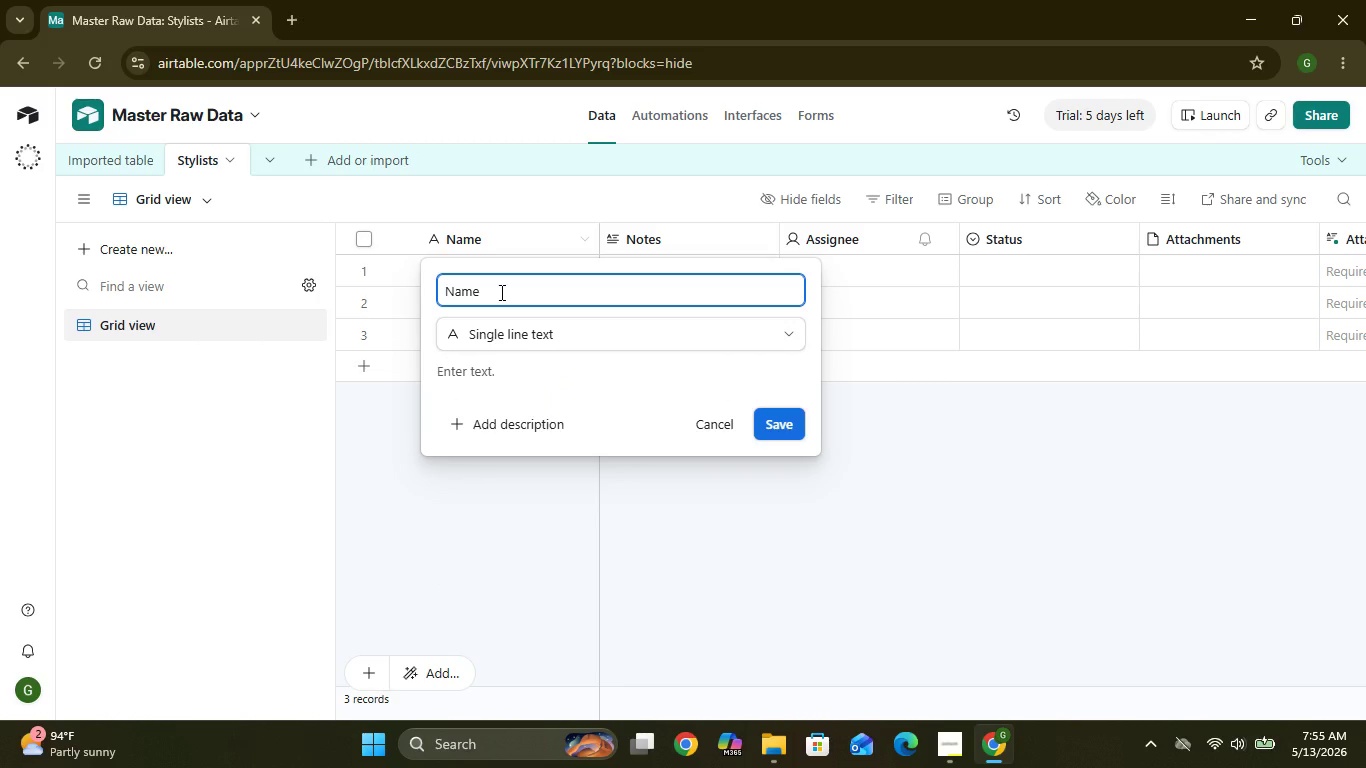 
left_click([500, 292])
 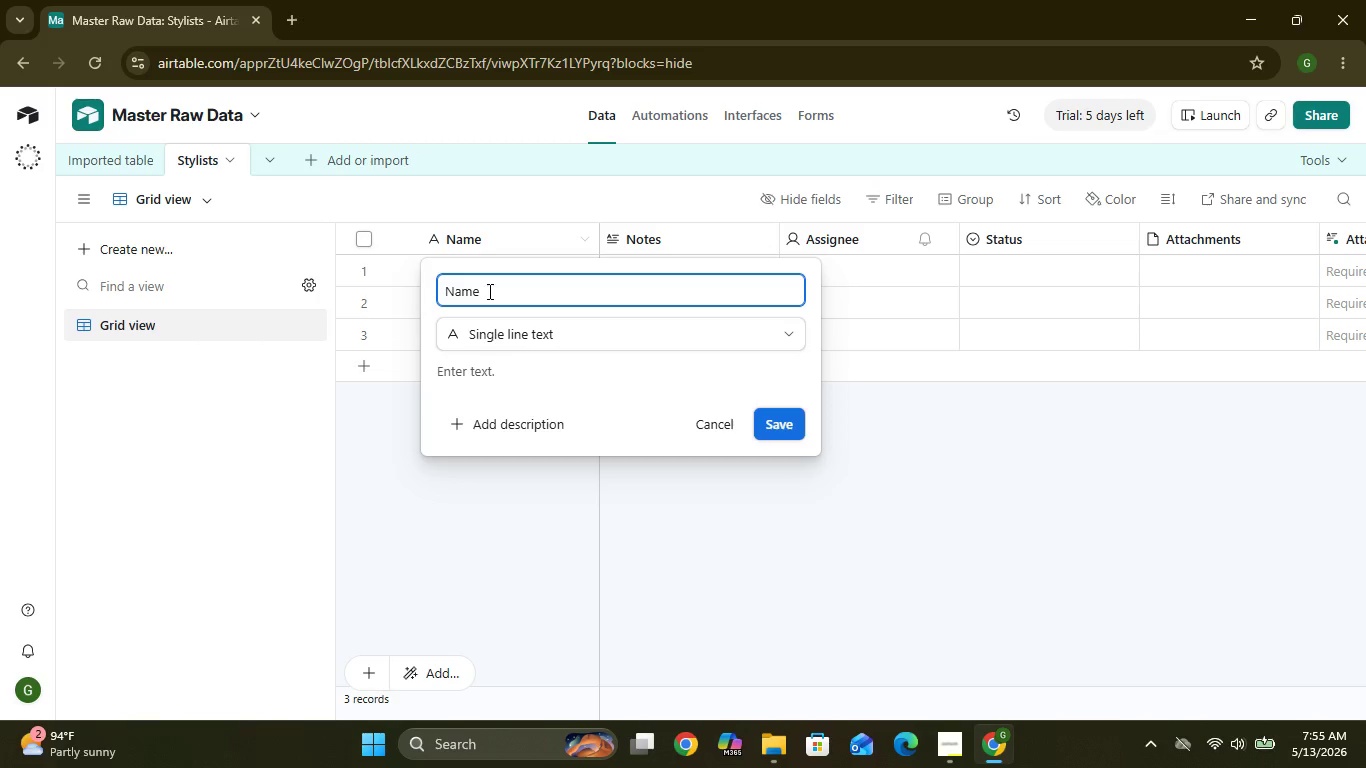 
left_click([488, 294])
 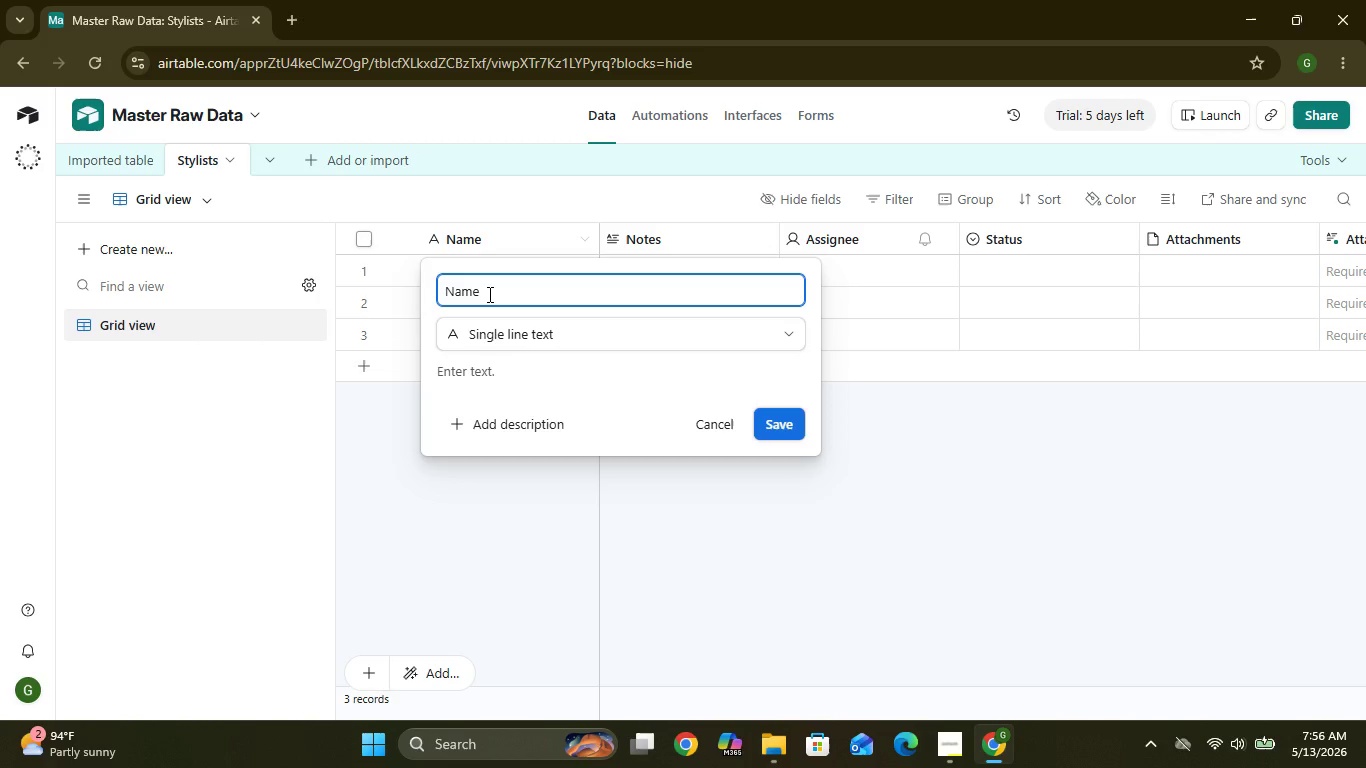 
double_click([488, 294])
 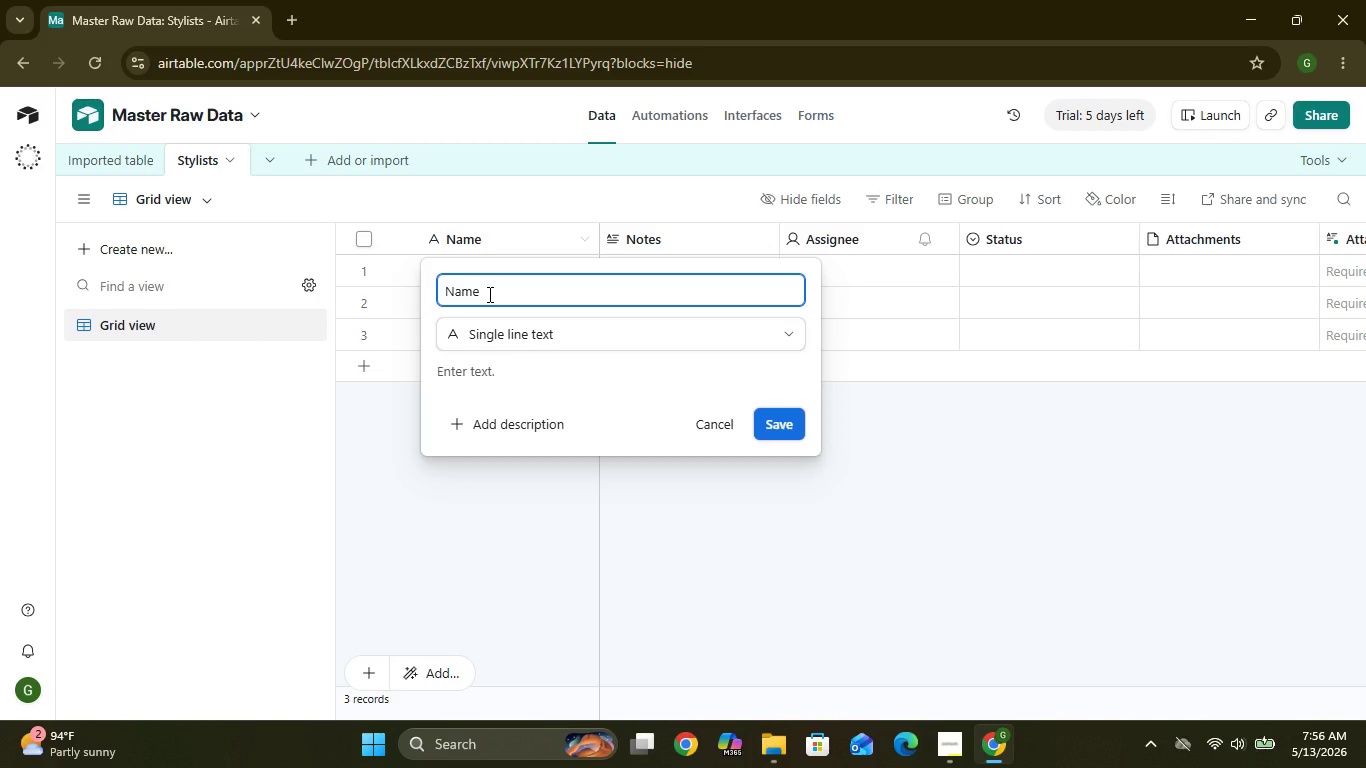 
triple_click([488, 294])
 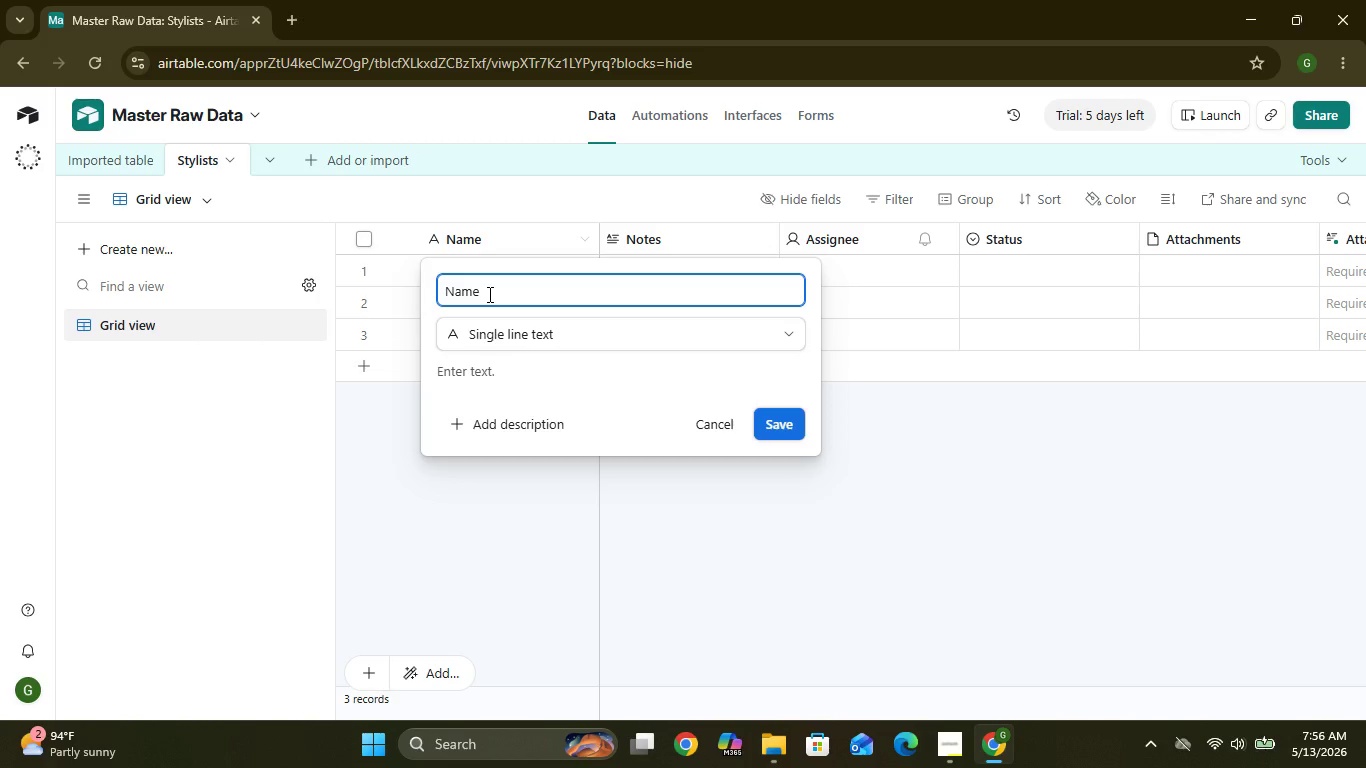 
triple_click([488, 294])
 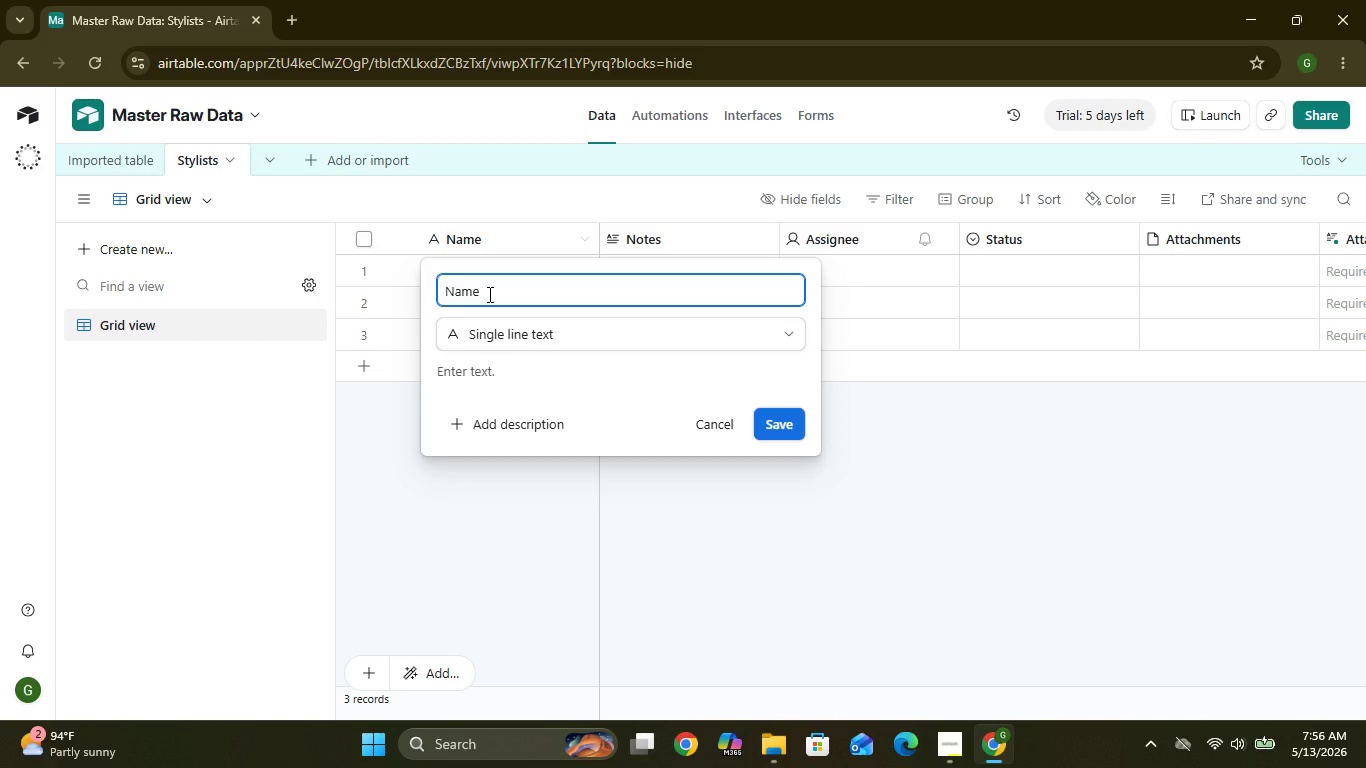 
triple_click([488, 294])
 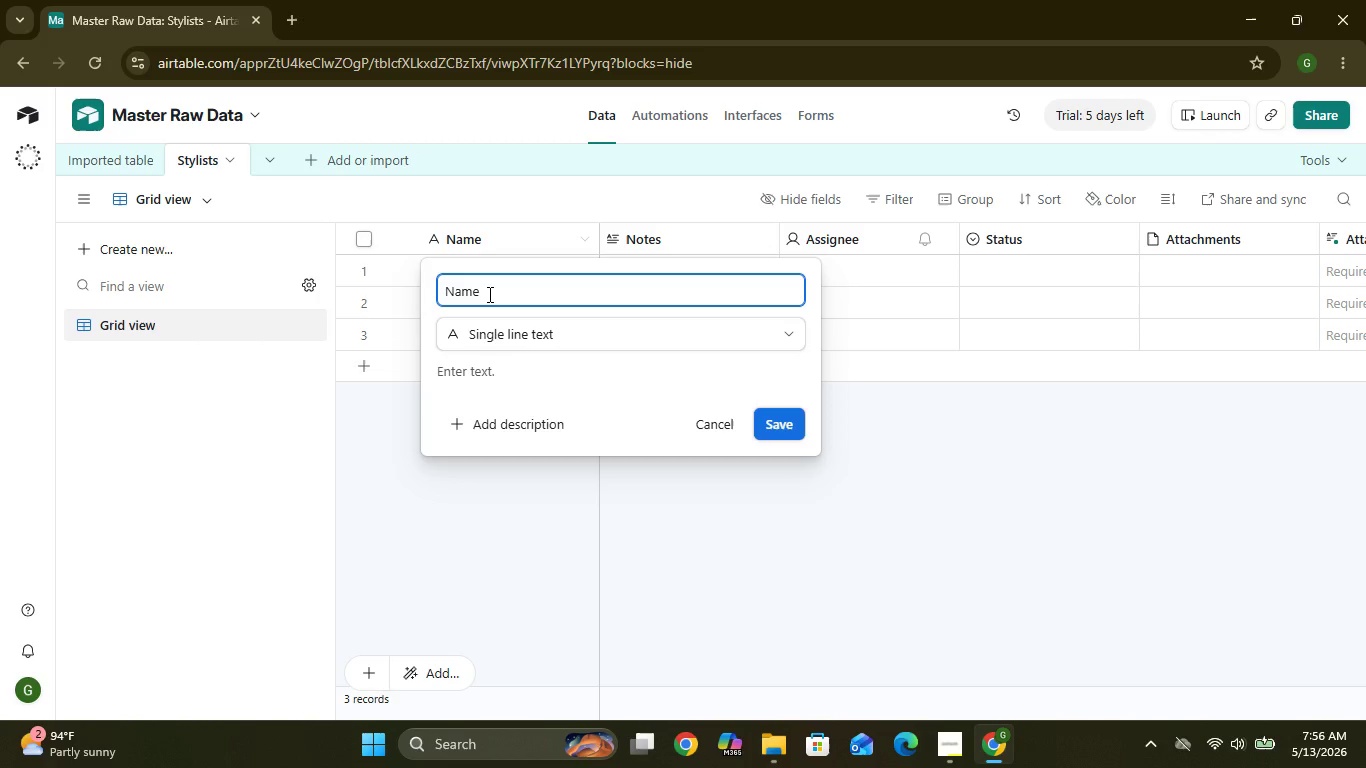 
triple_click([488, 294])
 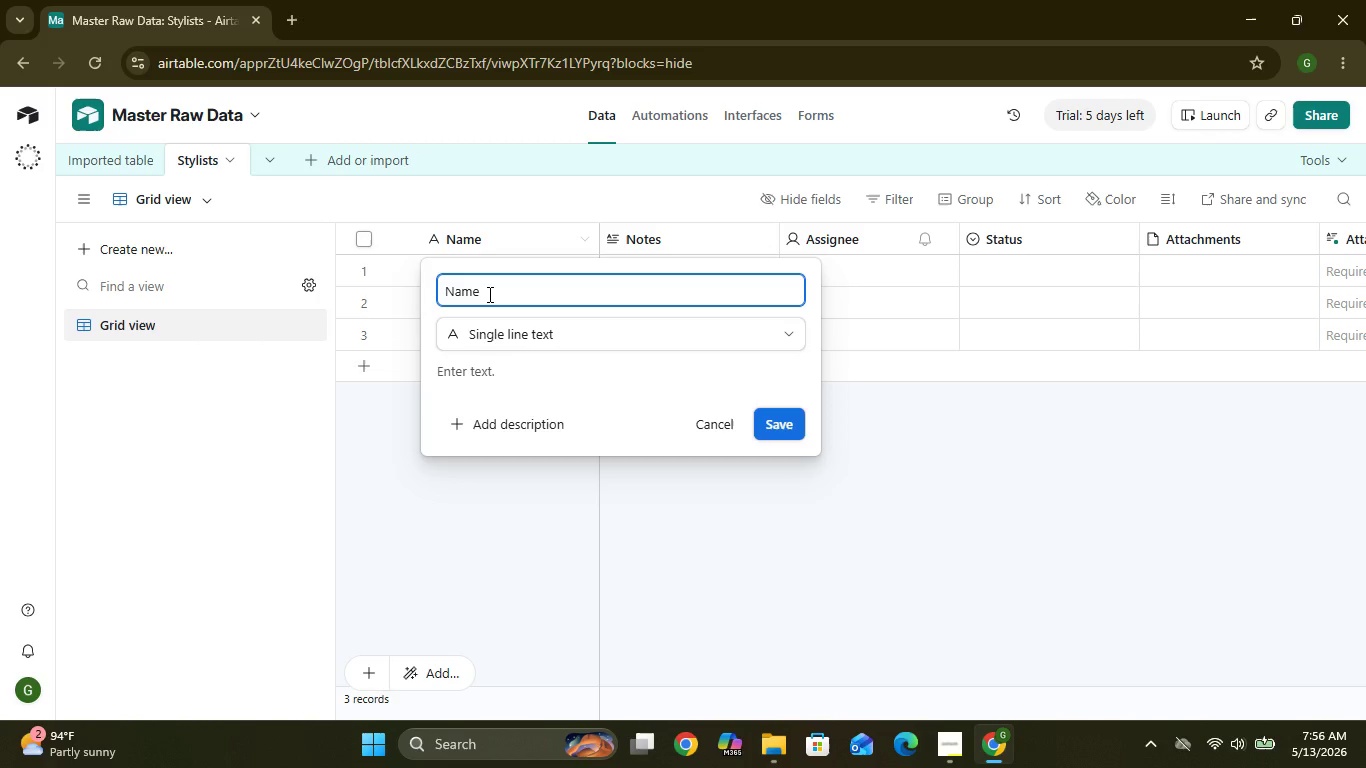 
left_click_drag(start_coordinate=[488, 294], to_coordinate=[479, 291])
 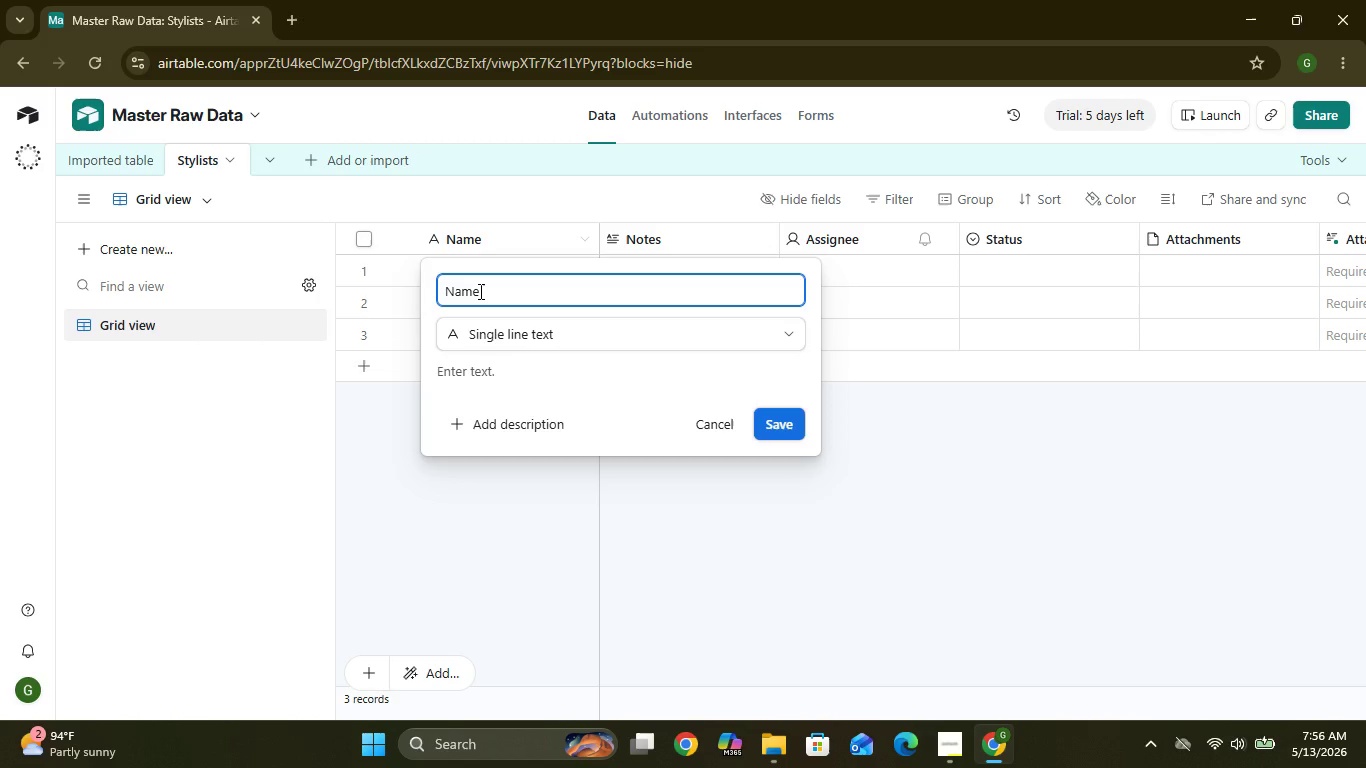 
left_click([479, 291])
 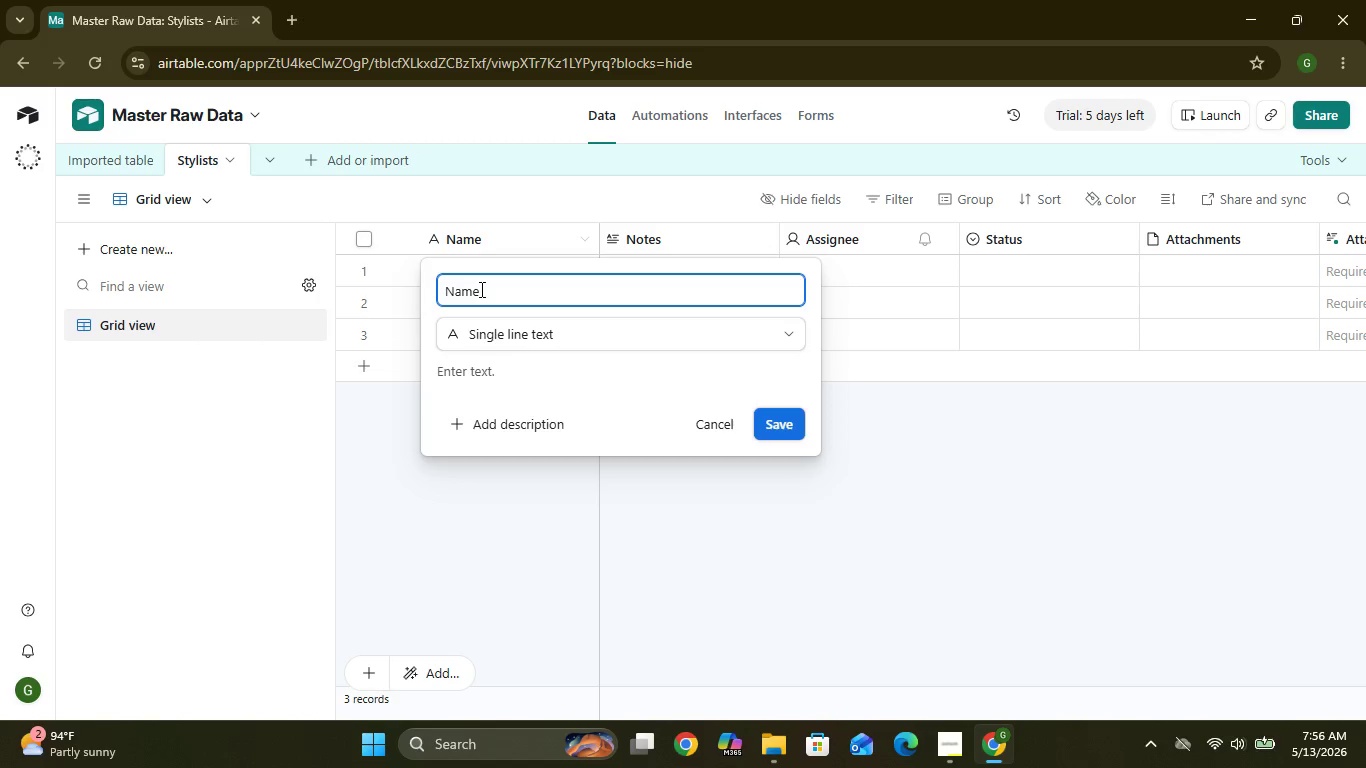 
double_click([480, 289])
 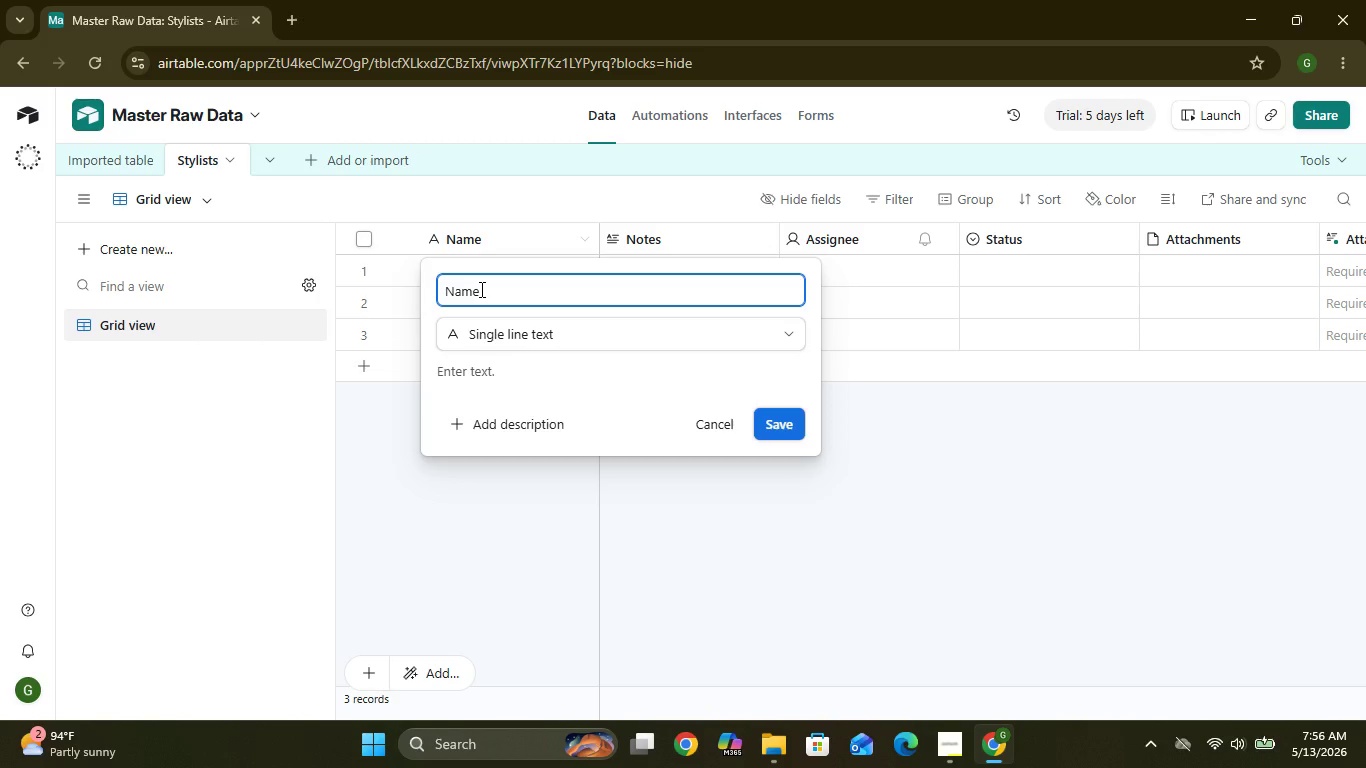 
left_click_drag(start_coordinate=[480, 289], to_coordinate=[506, 294])
 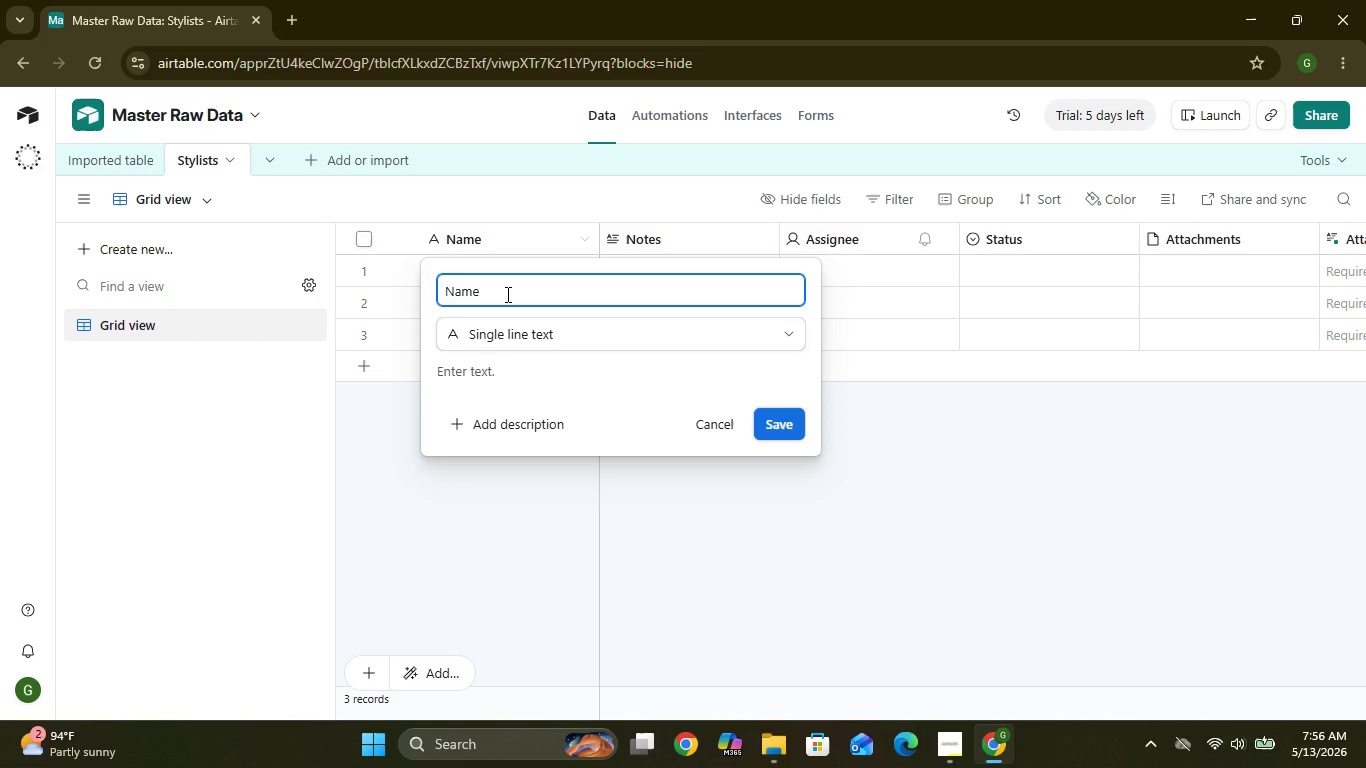 
double_click([506, 294])
 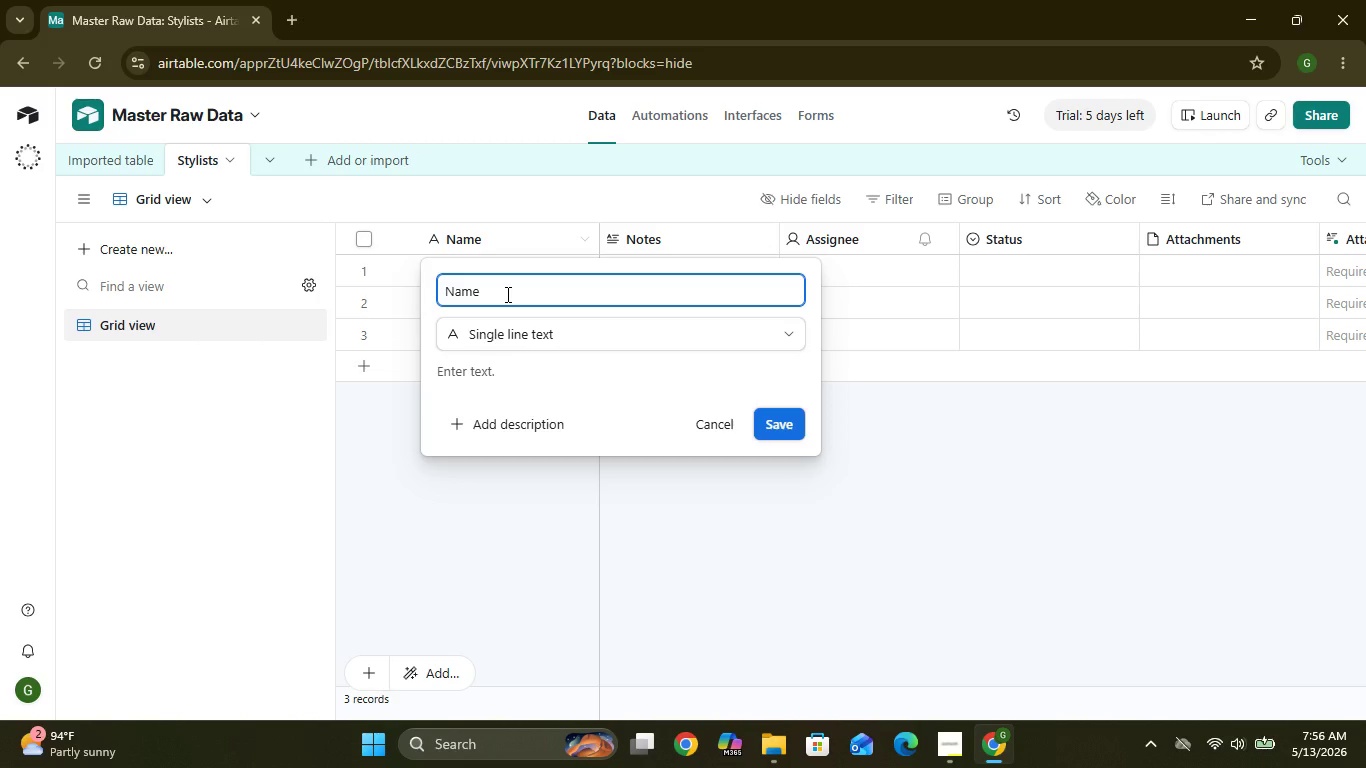 
triple_click([506, 294])
 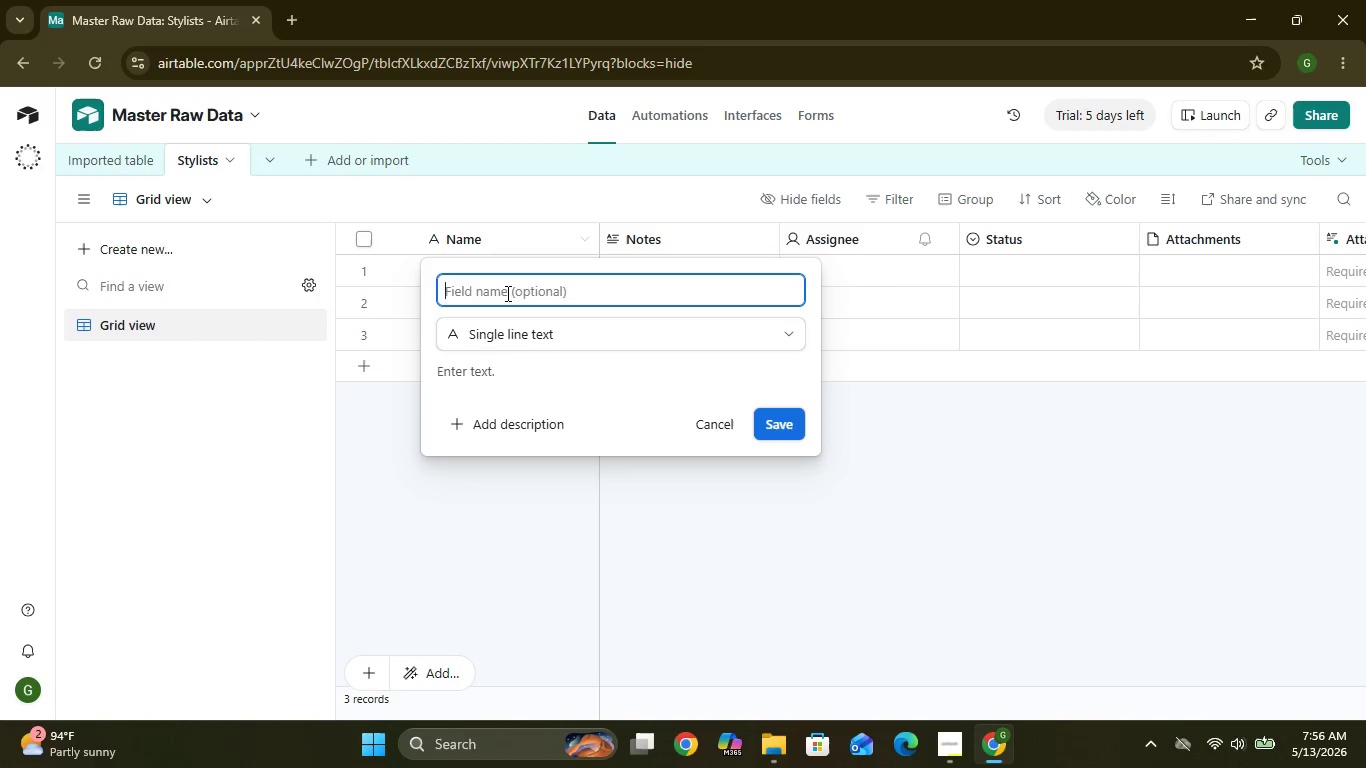 
wait(6.56)
 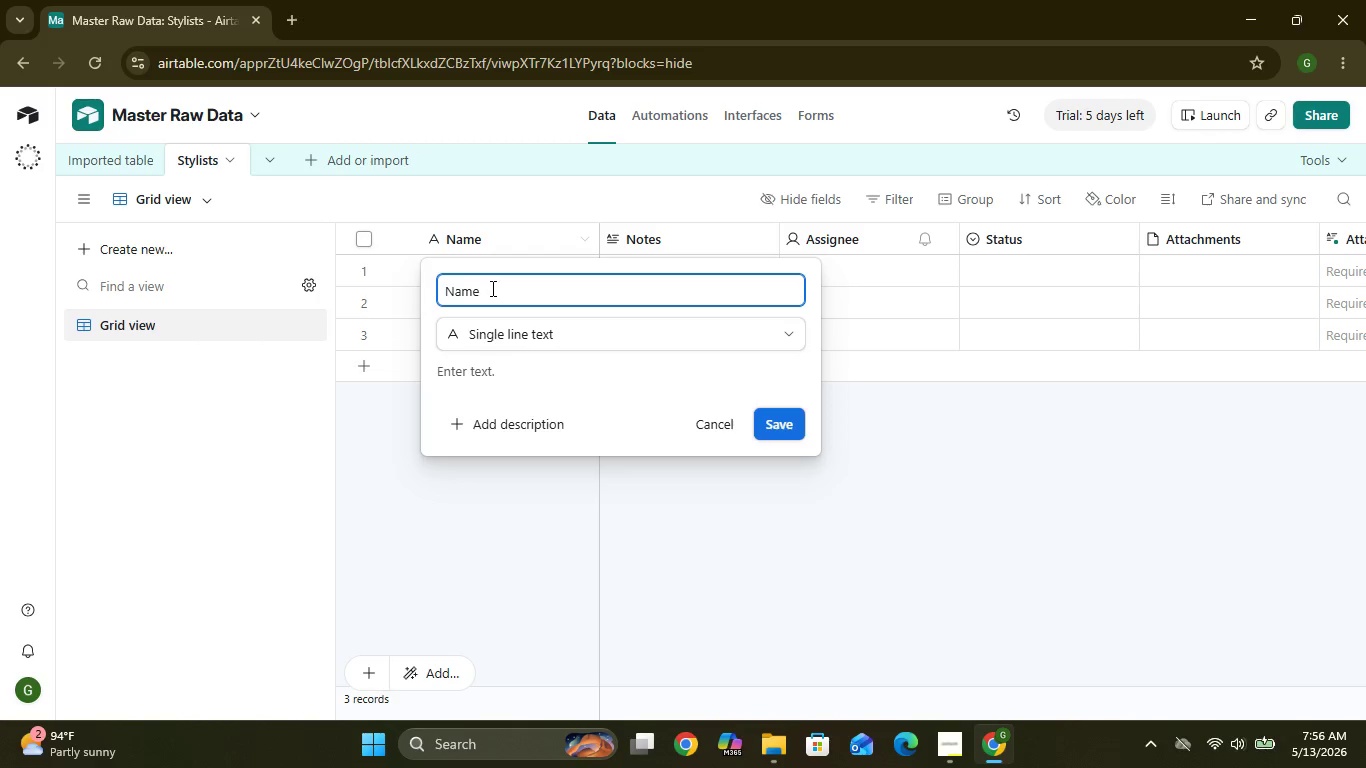 
type(Stylist Name)
 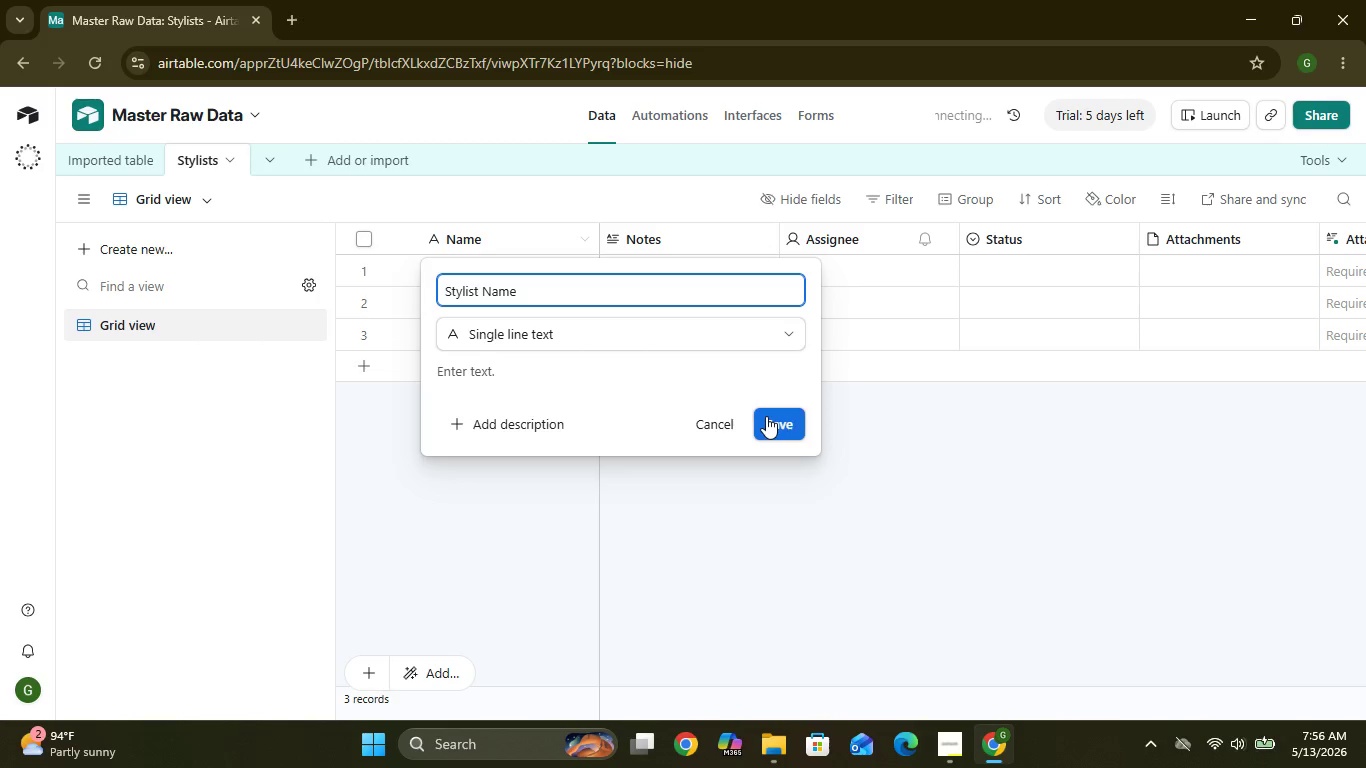 
wait(5.41)
 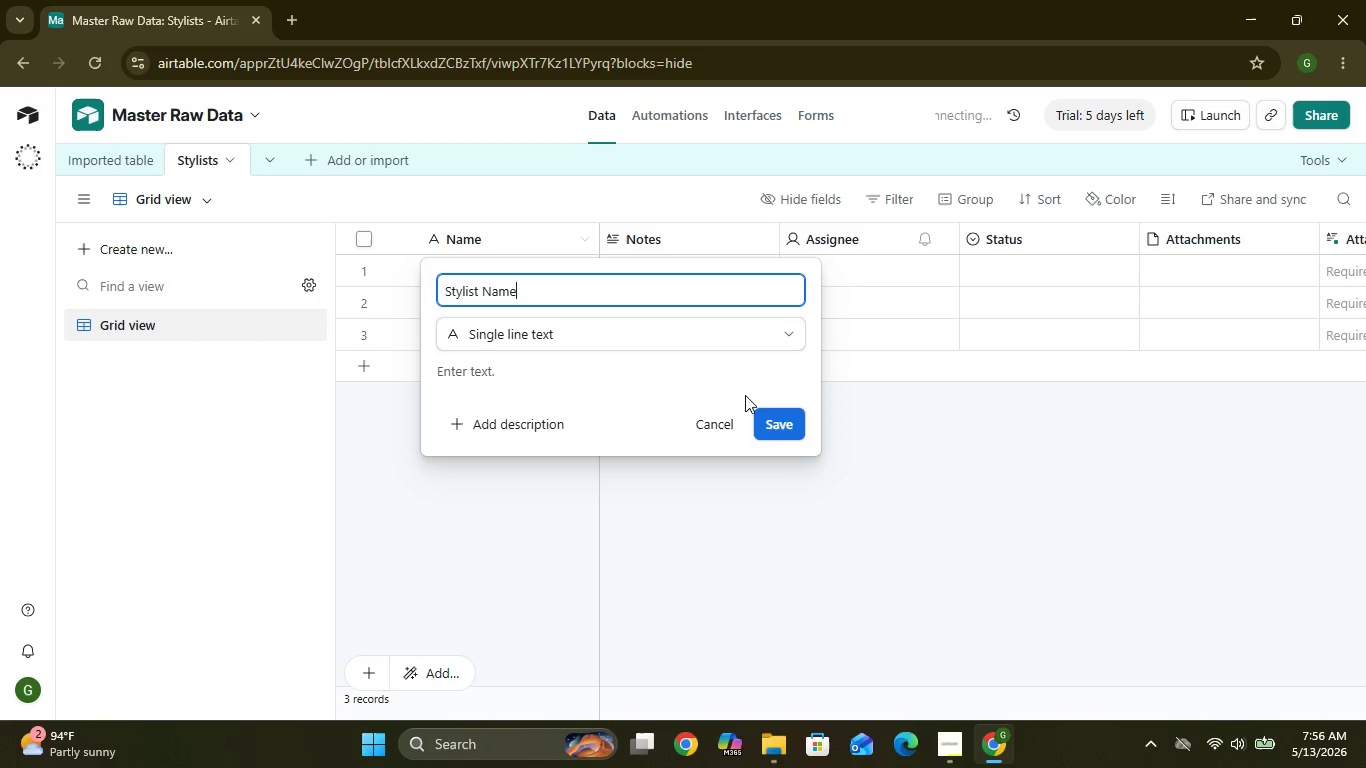 
left_click([784, 429])
 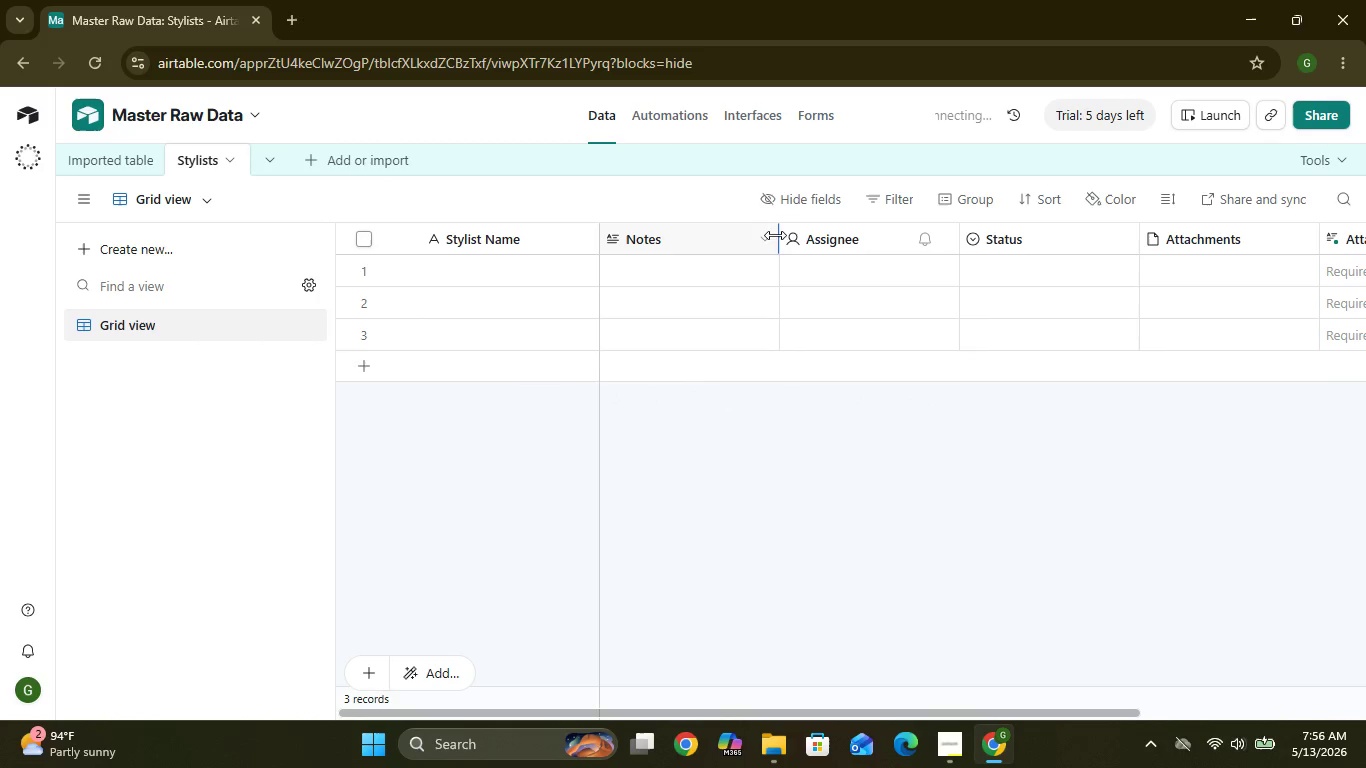 
wait(5.56)
 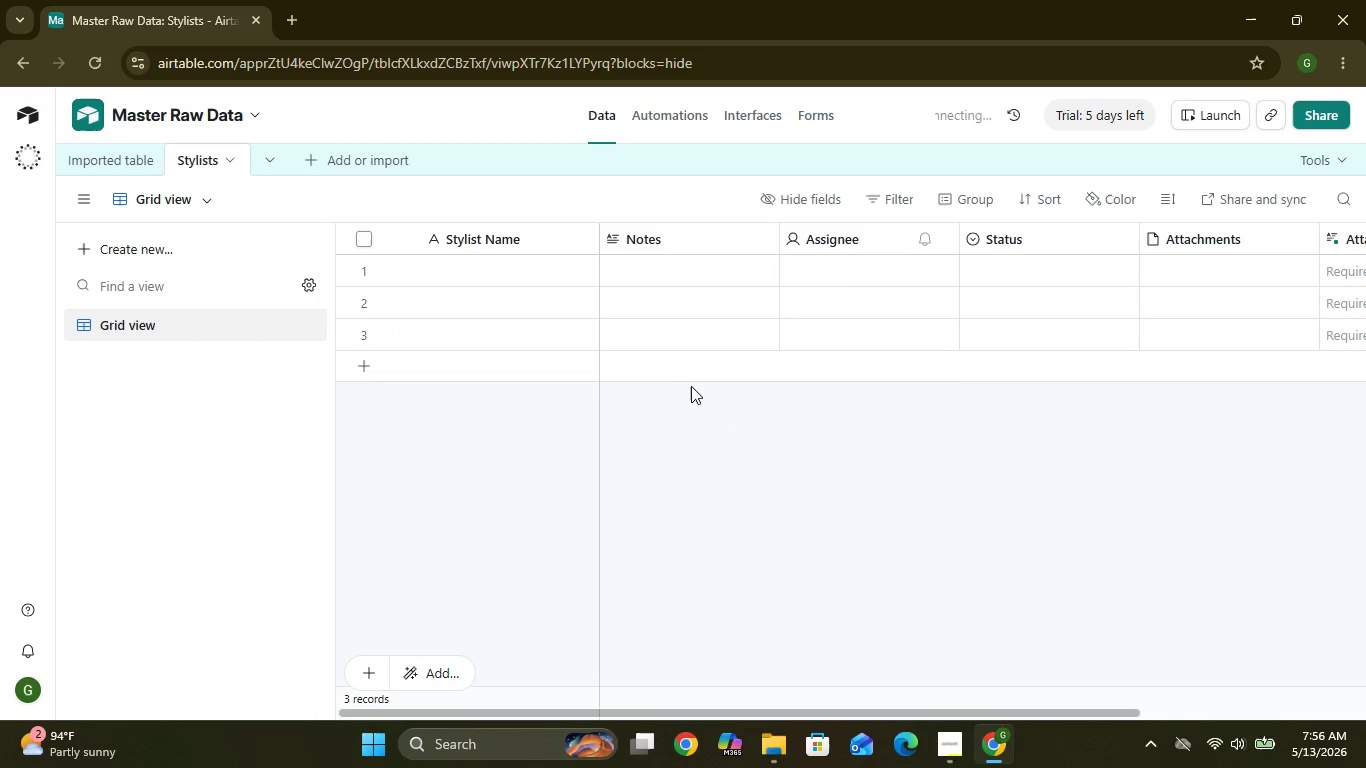 
left_click([768, 243])
 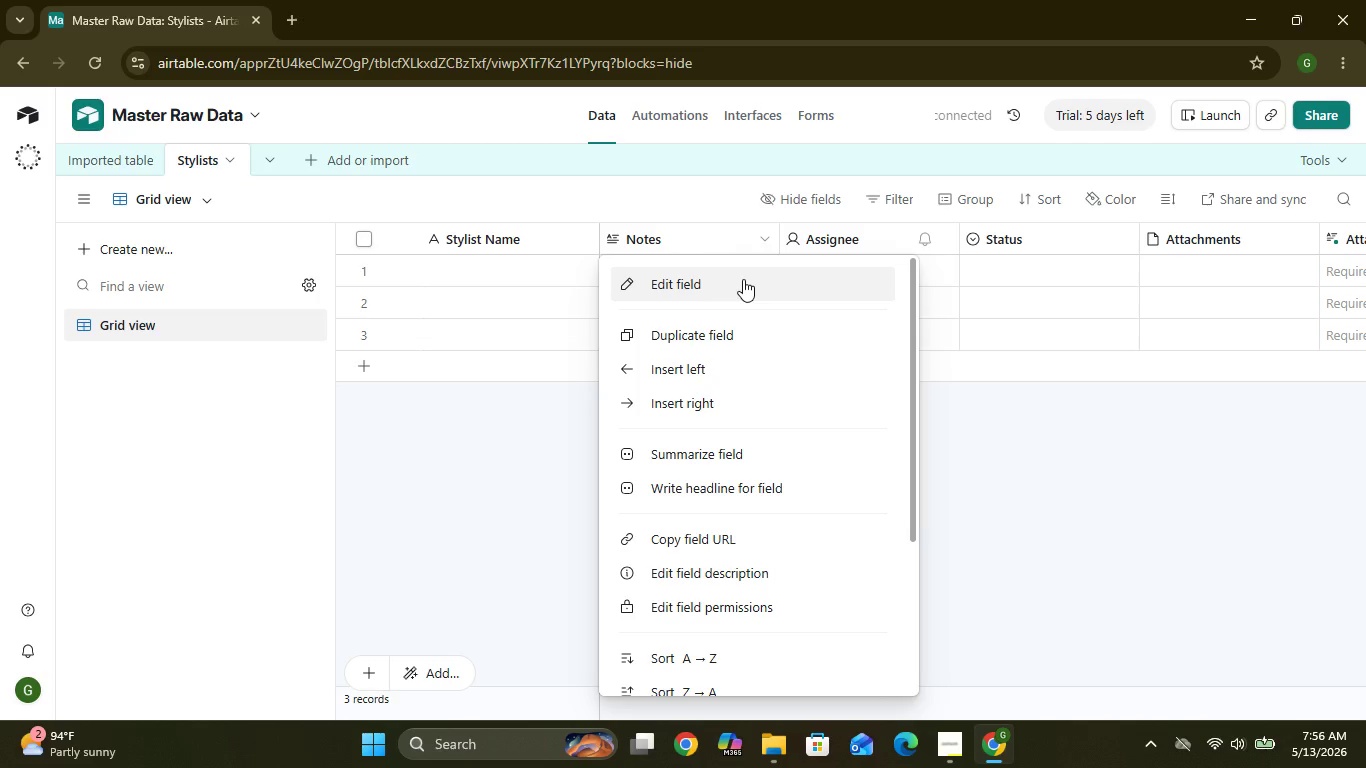 
left_click([743, 279])
 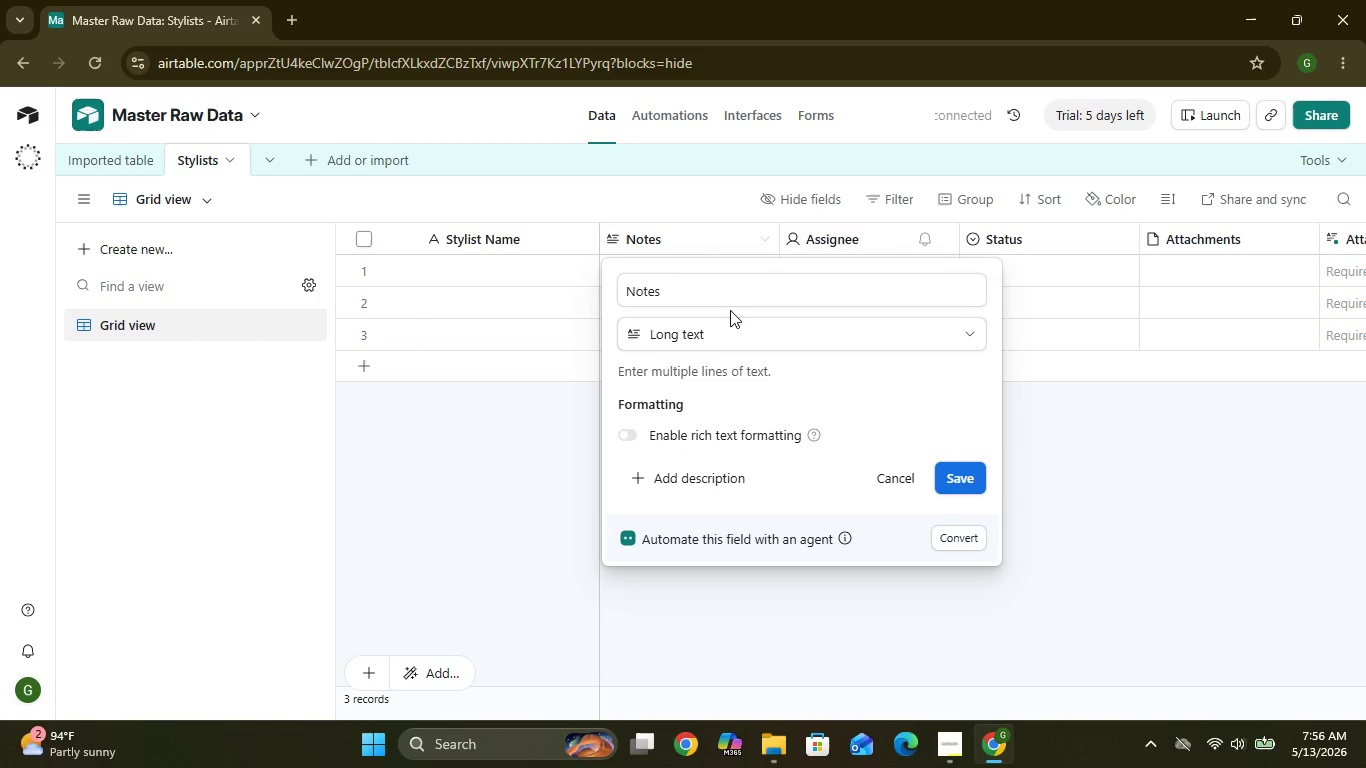 
left_click([727, 331])
 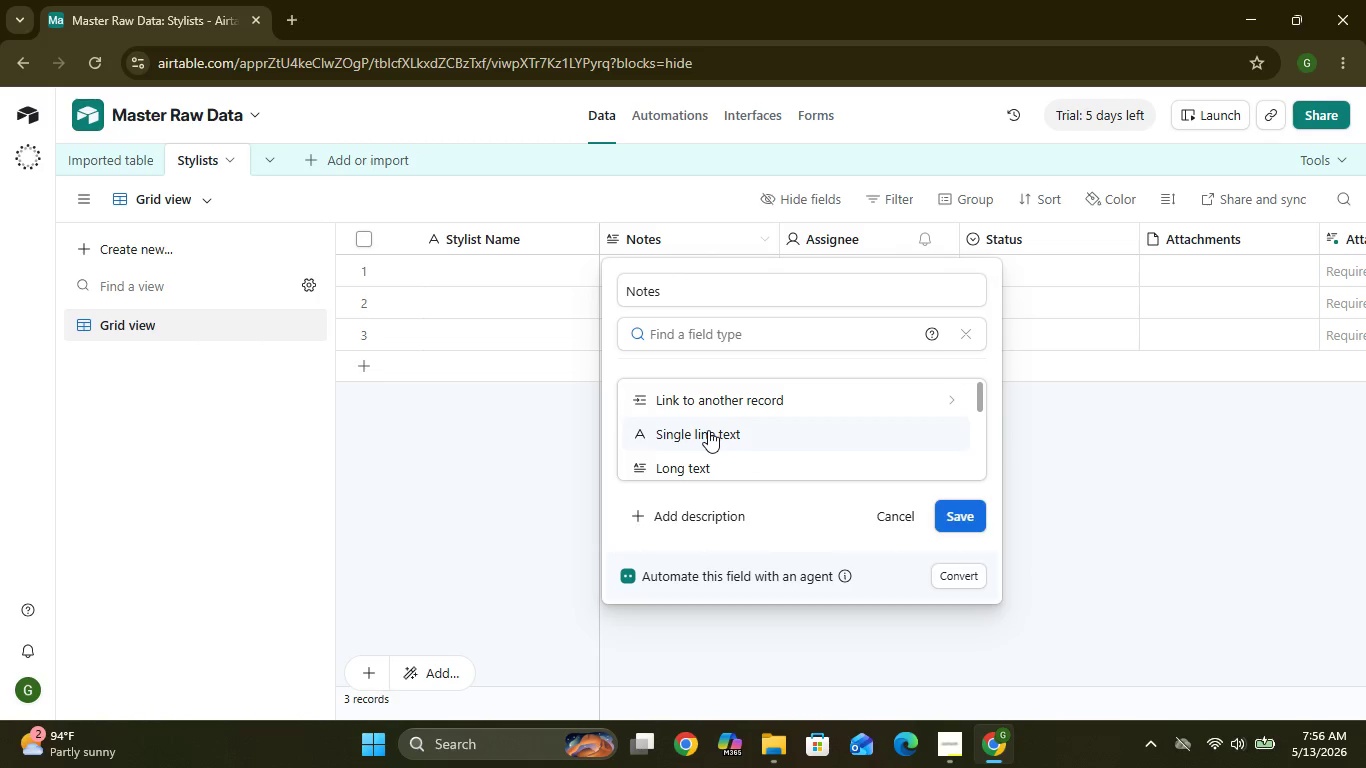 
left_click([708, 430])
 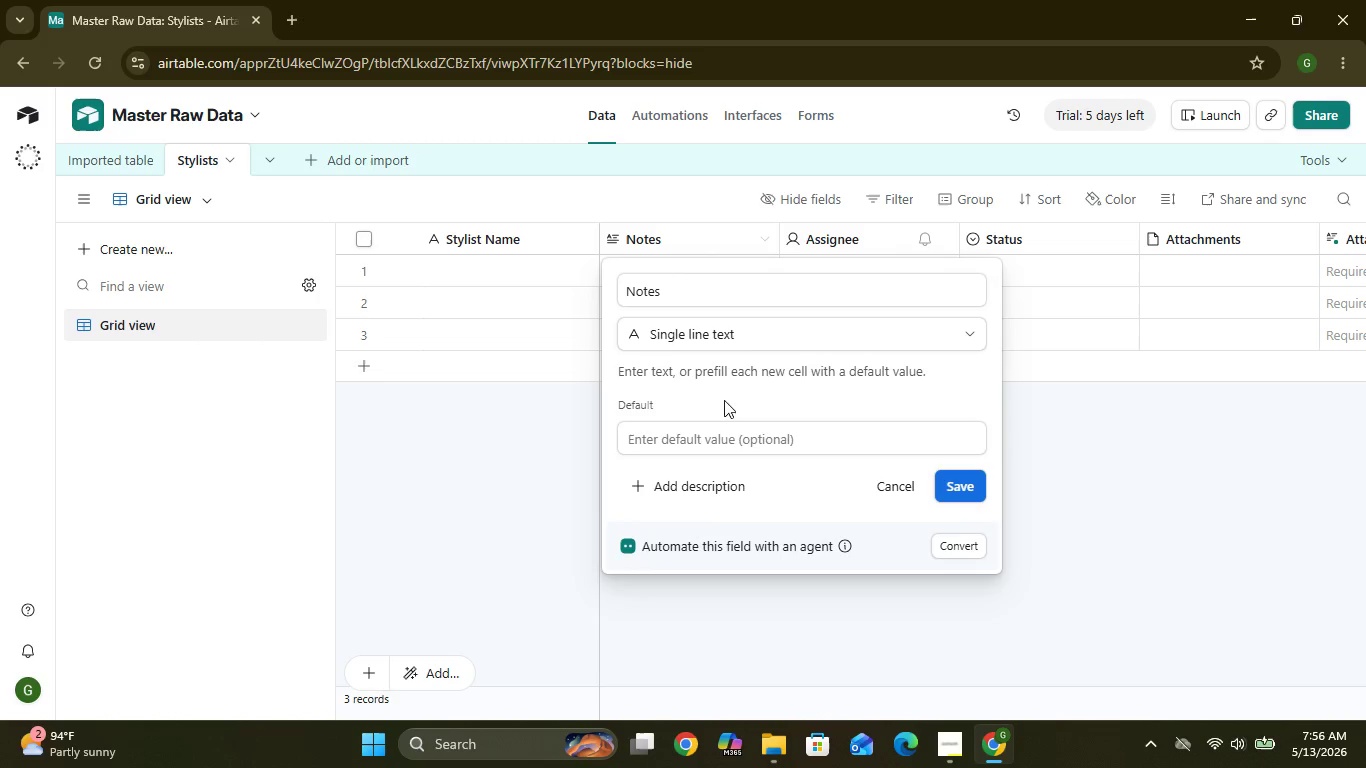 
left_click([747, 323])
 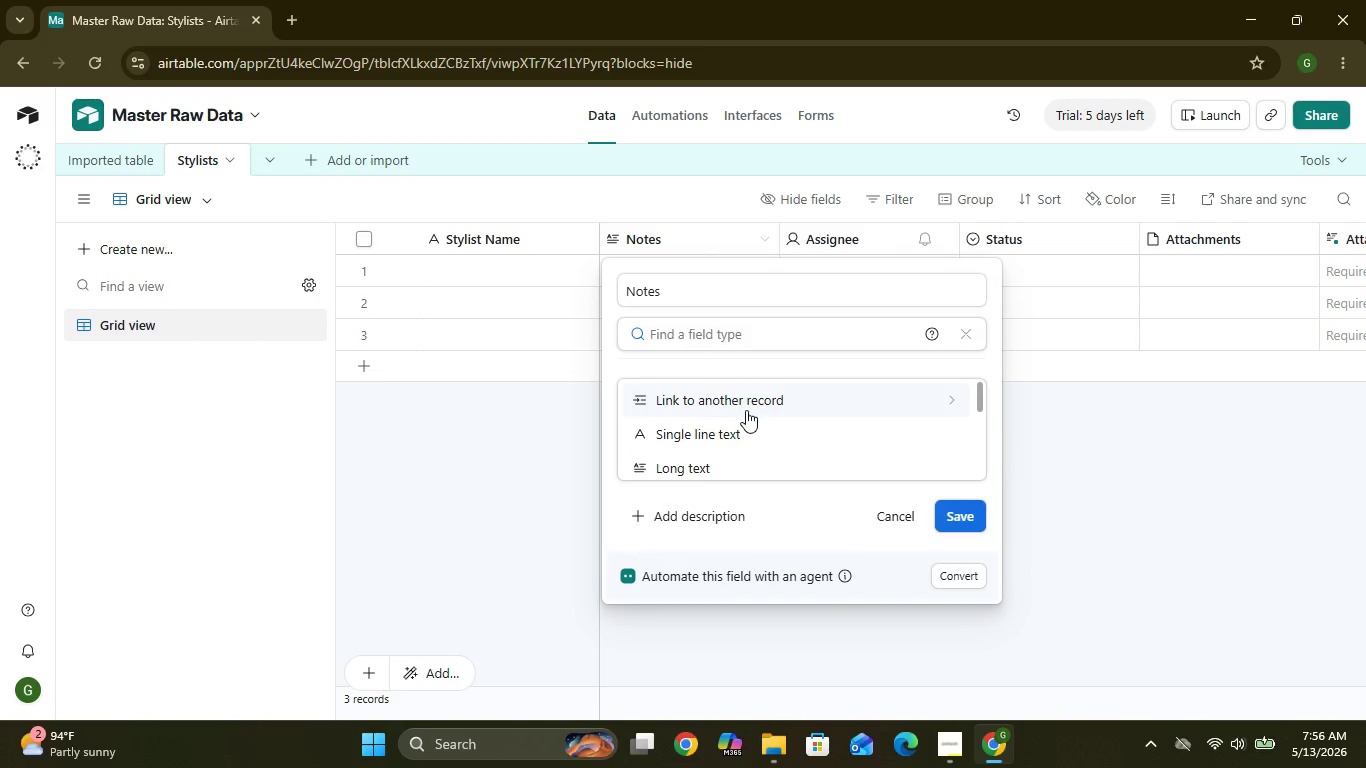 
mouse_move([741, 425])
 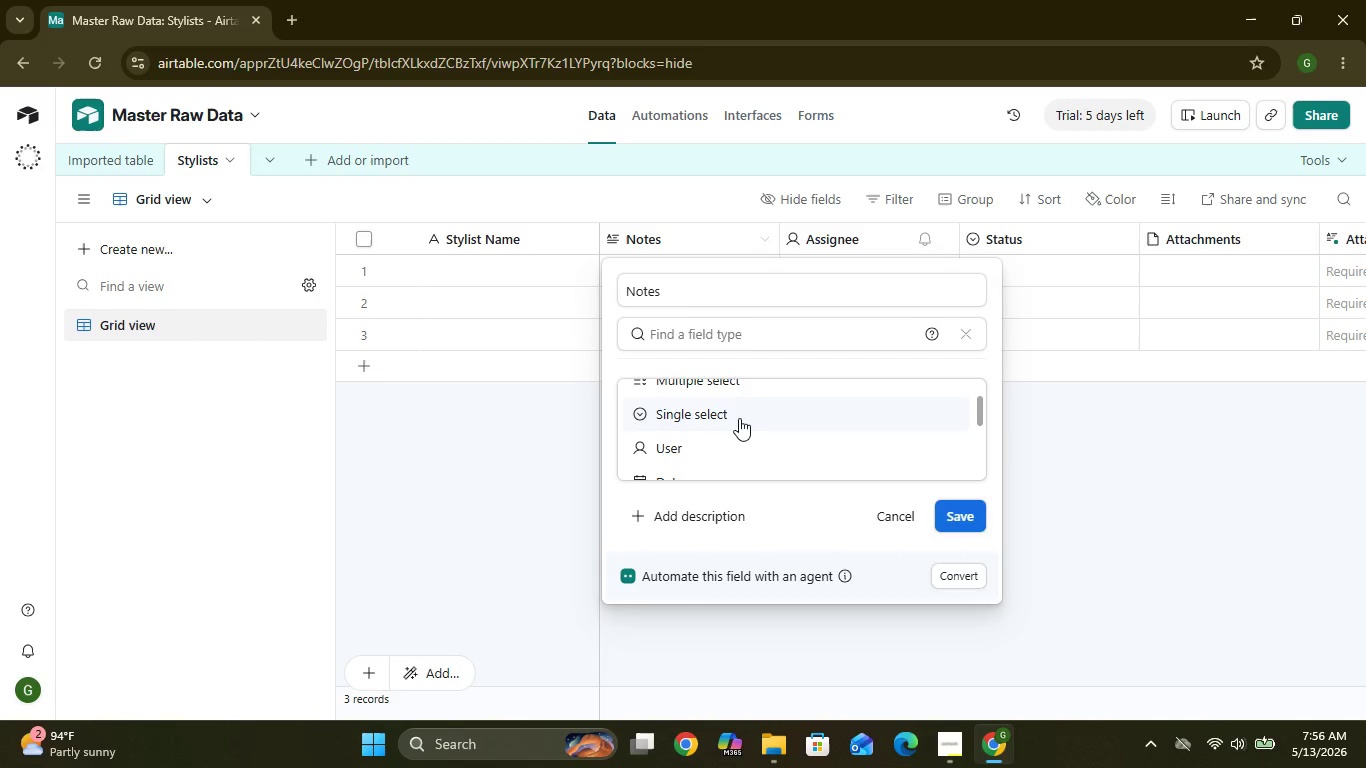 
left_click([739, 418])
 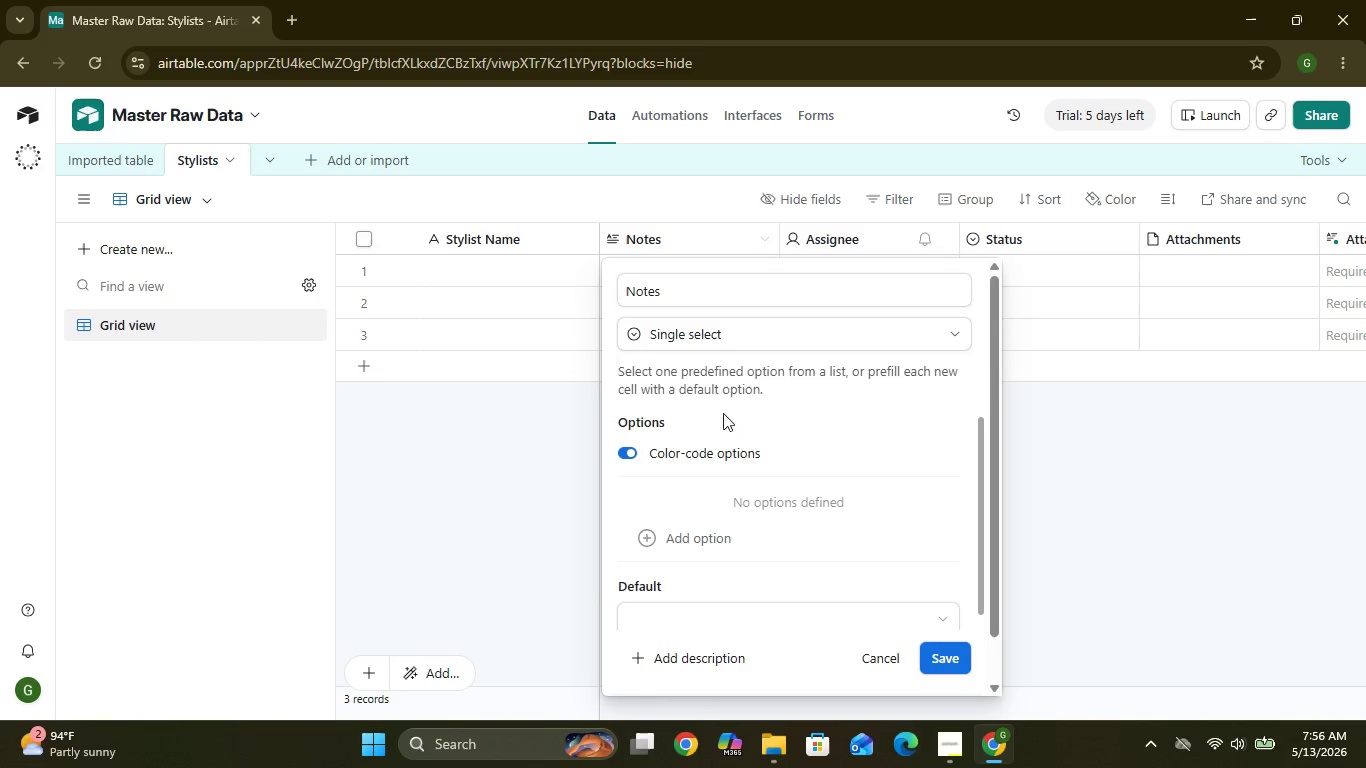 
wait(5.44)
 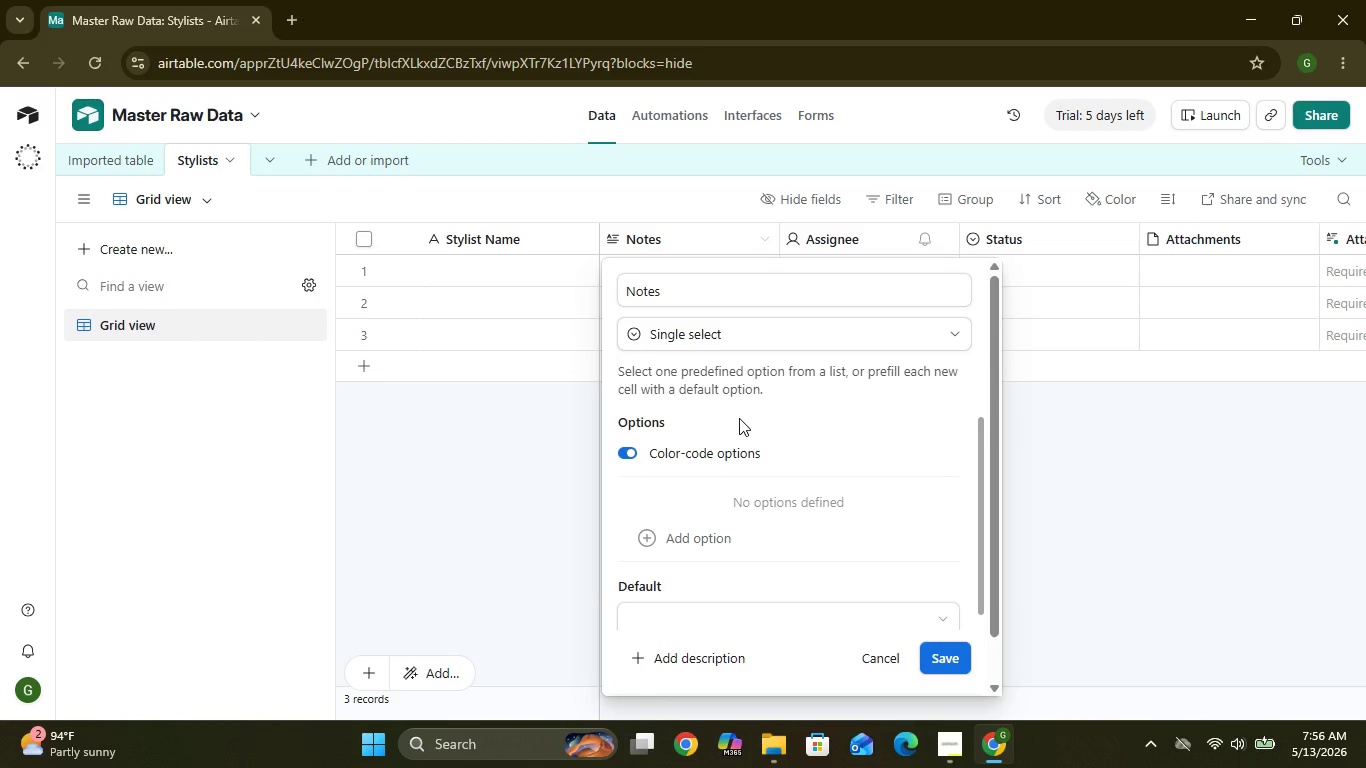 
left_click([674, 284])
 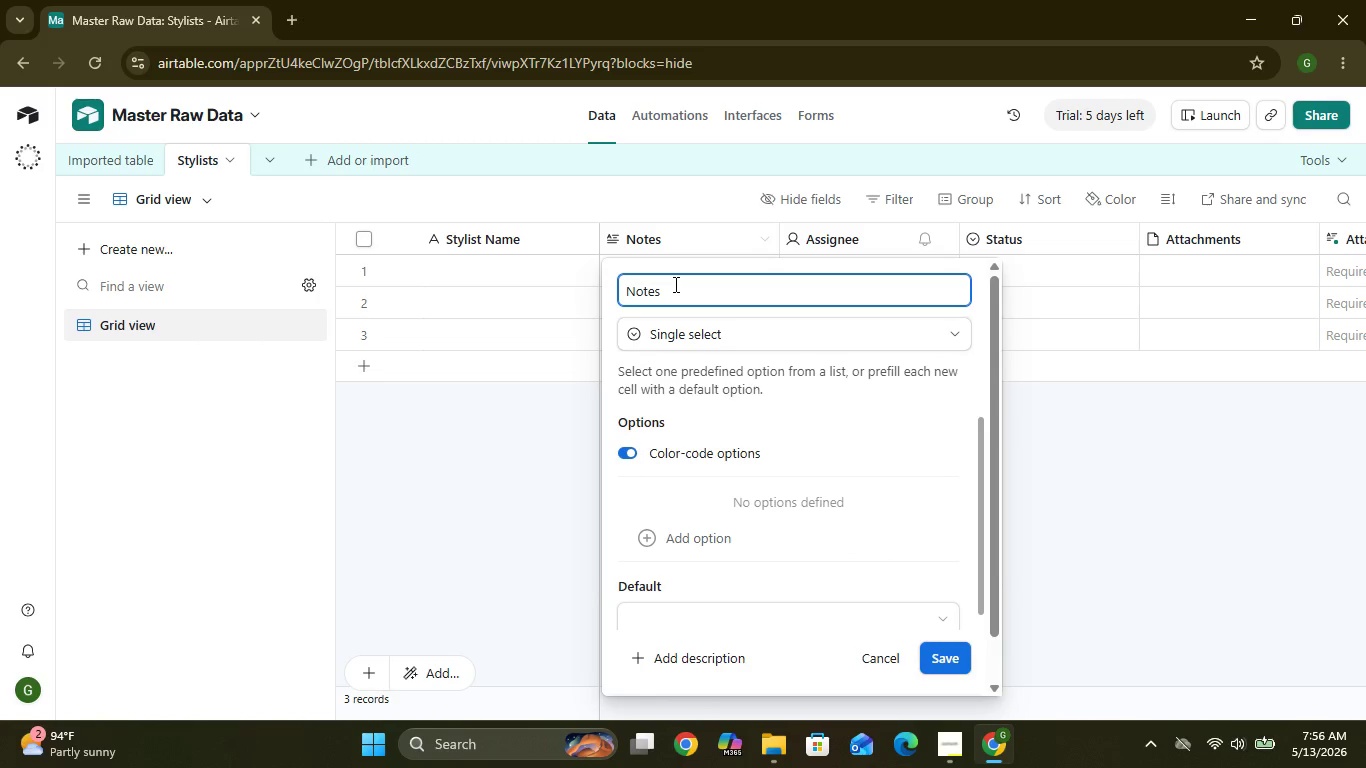 
key(Backspace)
key(Backspace)
key(Backspace)
key(Backspace)
key(Backspace)
type(R)
key(Backspace)
type(Employment )
 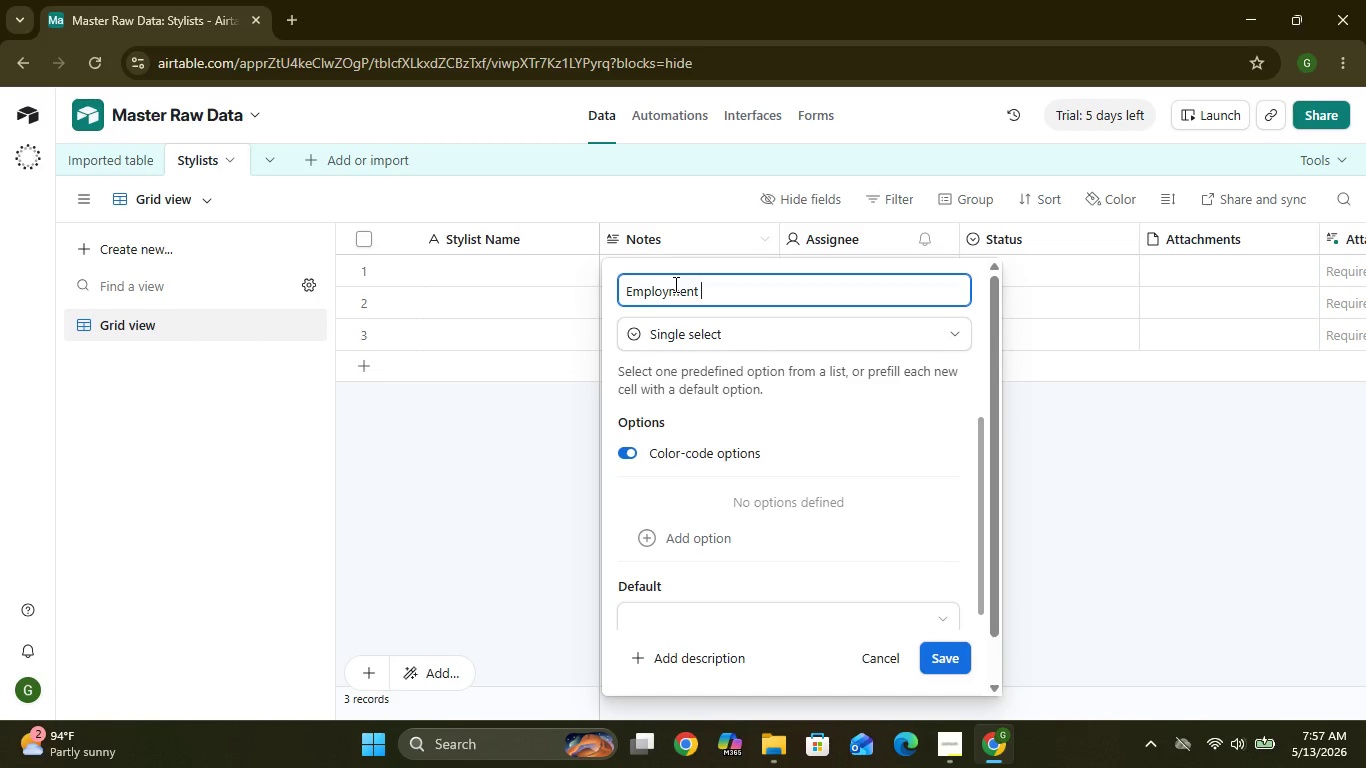 
left_click([674, 284])
 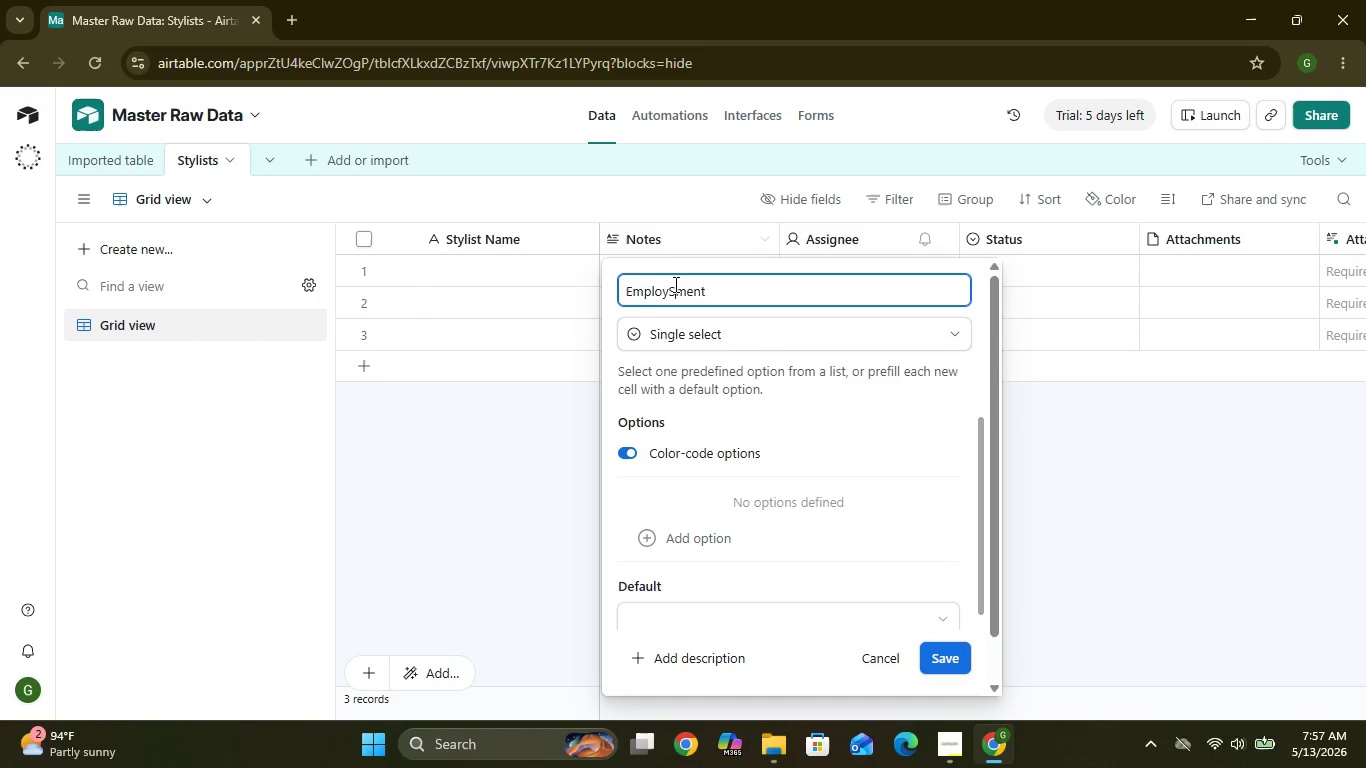 
key(S)
 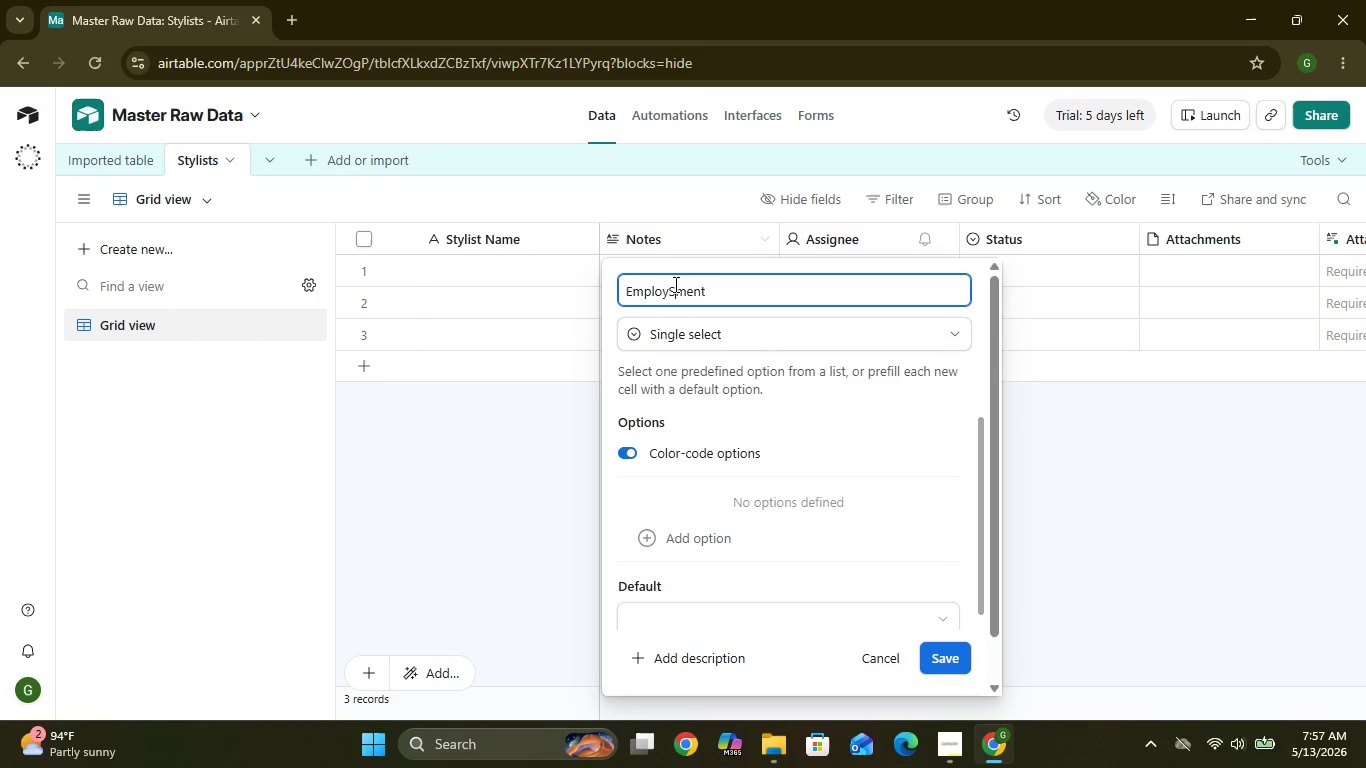 
key(CapsLock)
 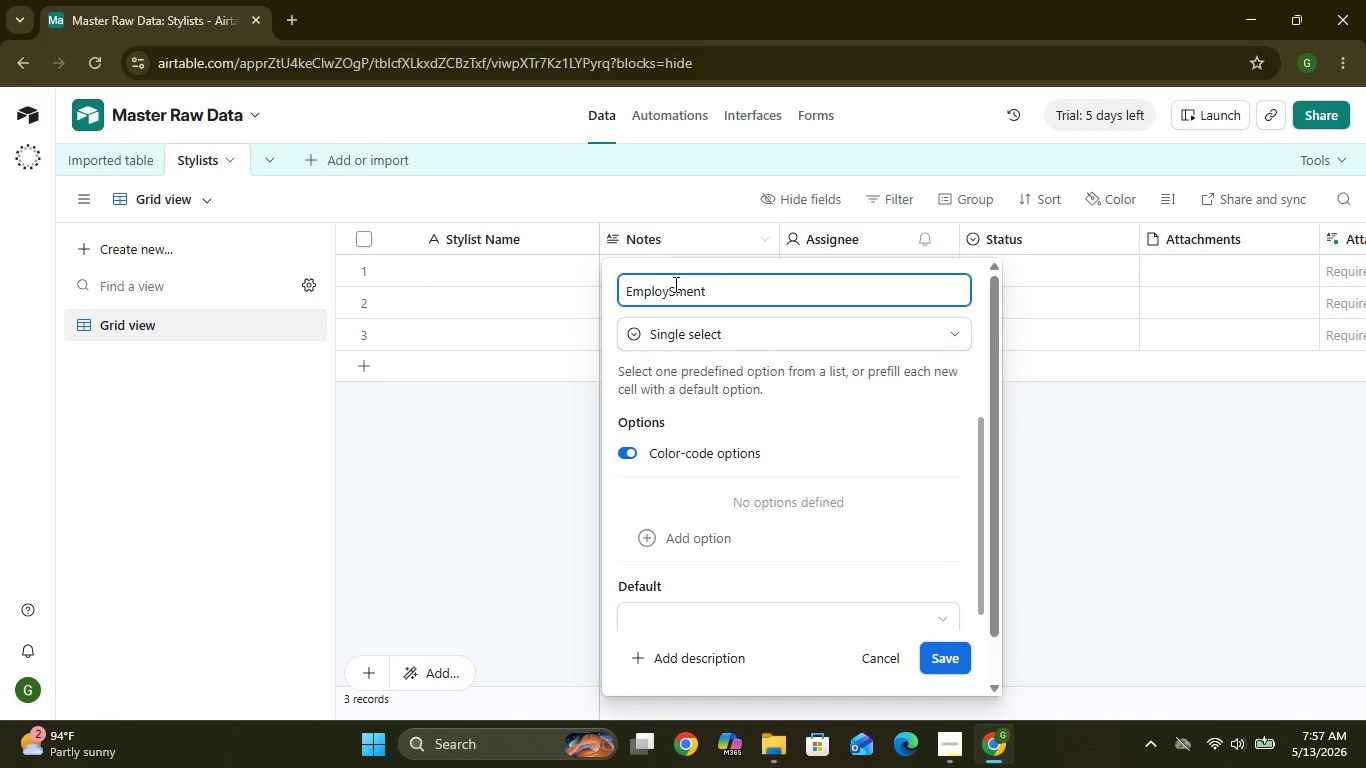 
key(Backspace)
 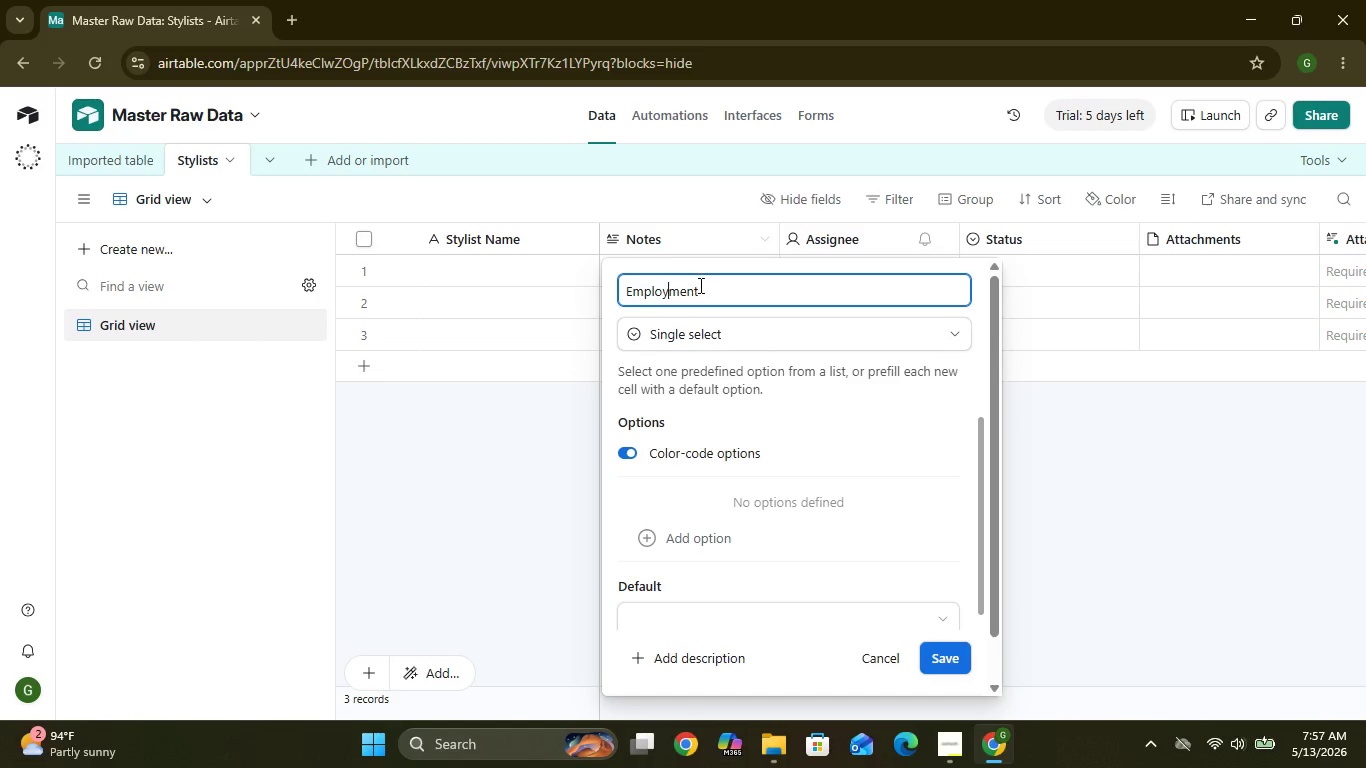 
left_click([705, 290])
 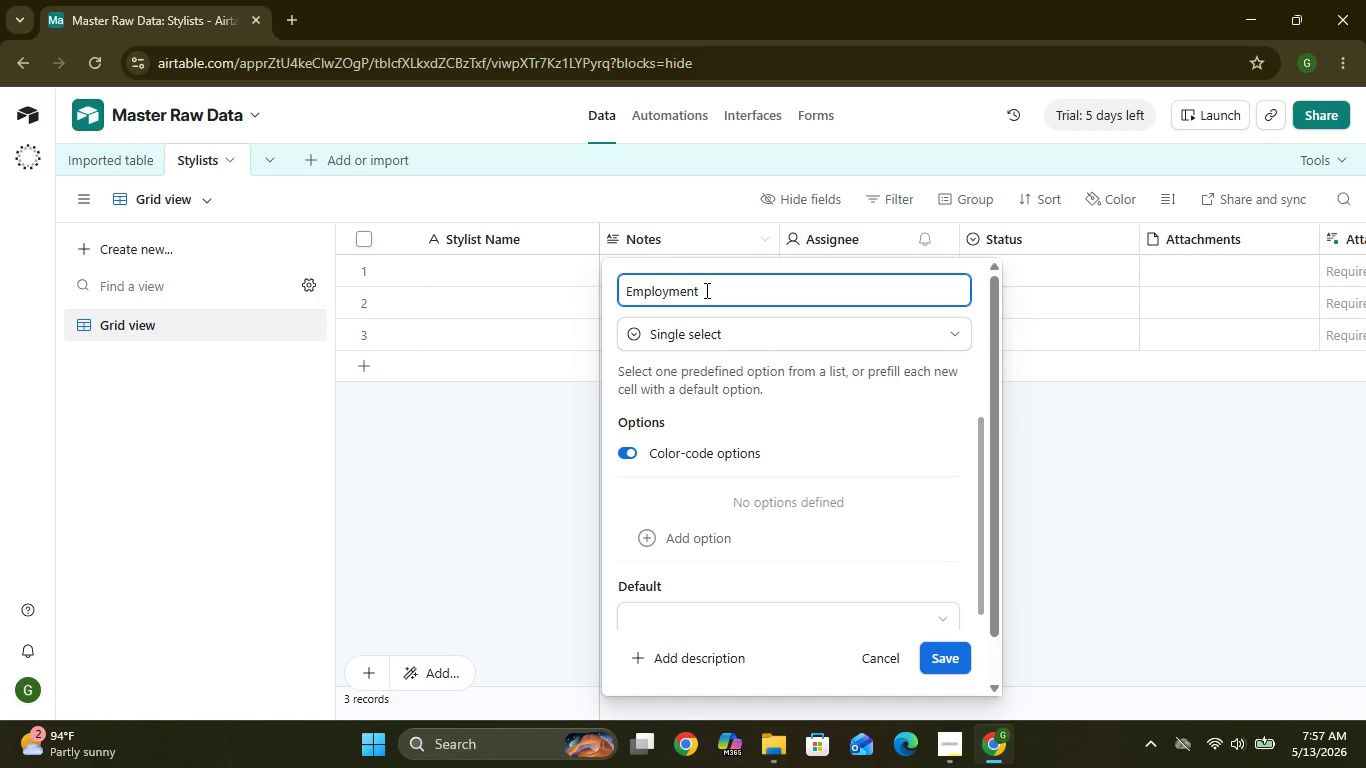 
type(Sta)
 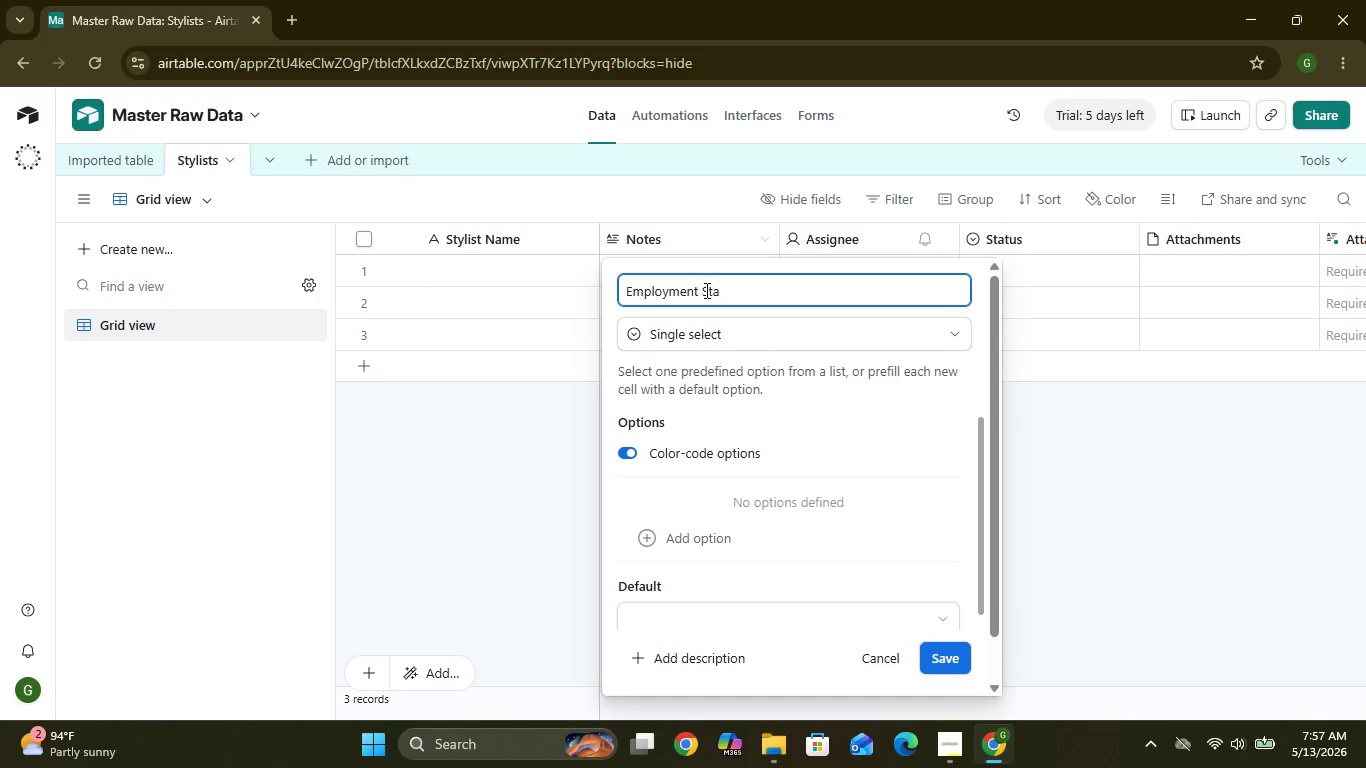 
wait(7.67)
 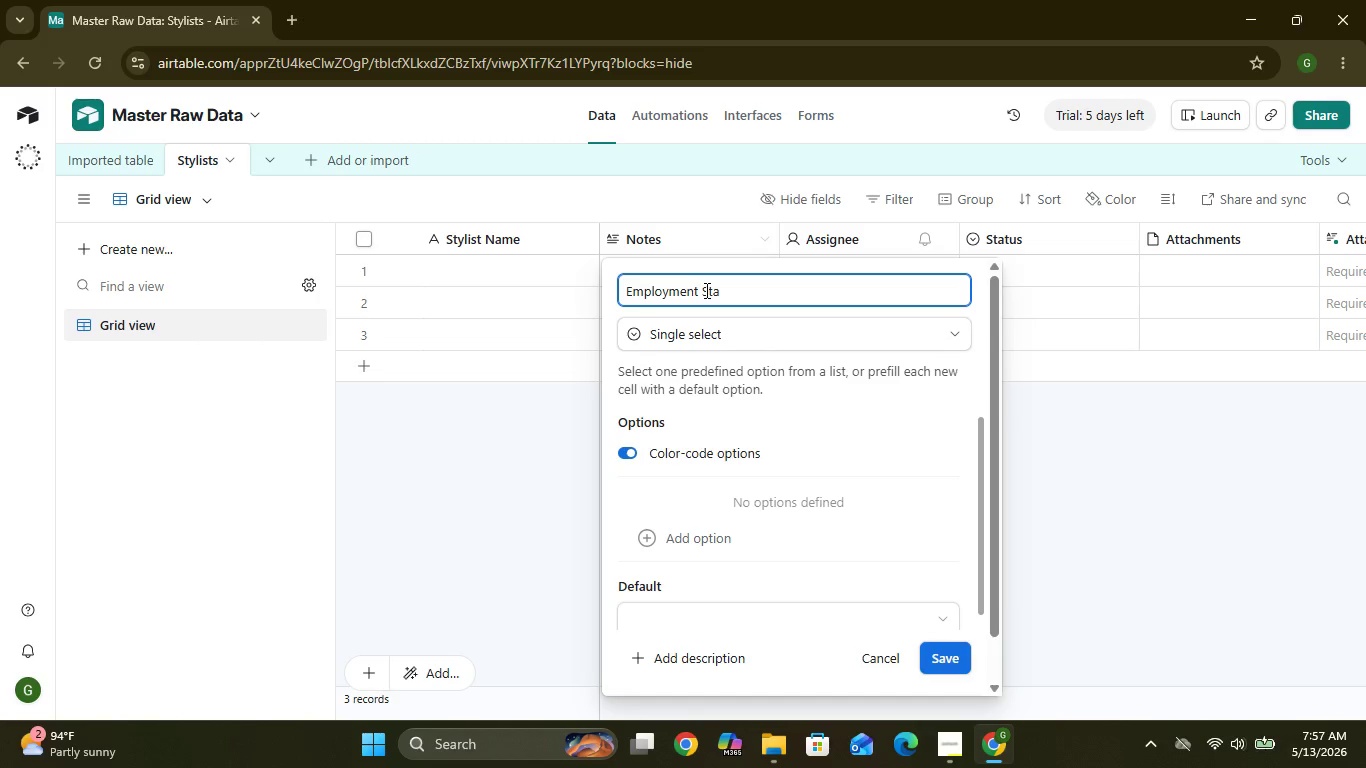 
type(tus)
 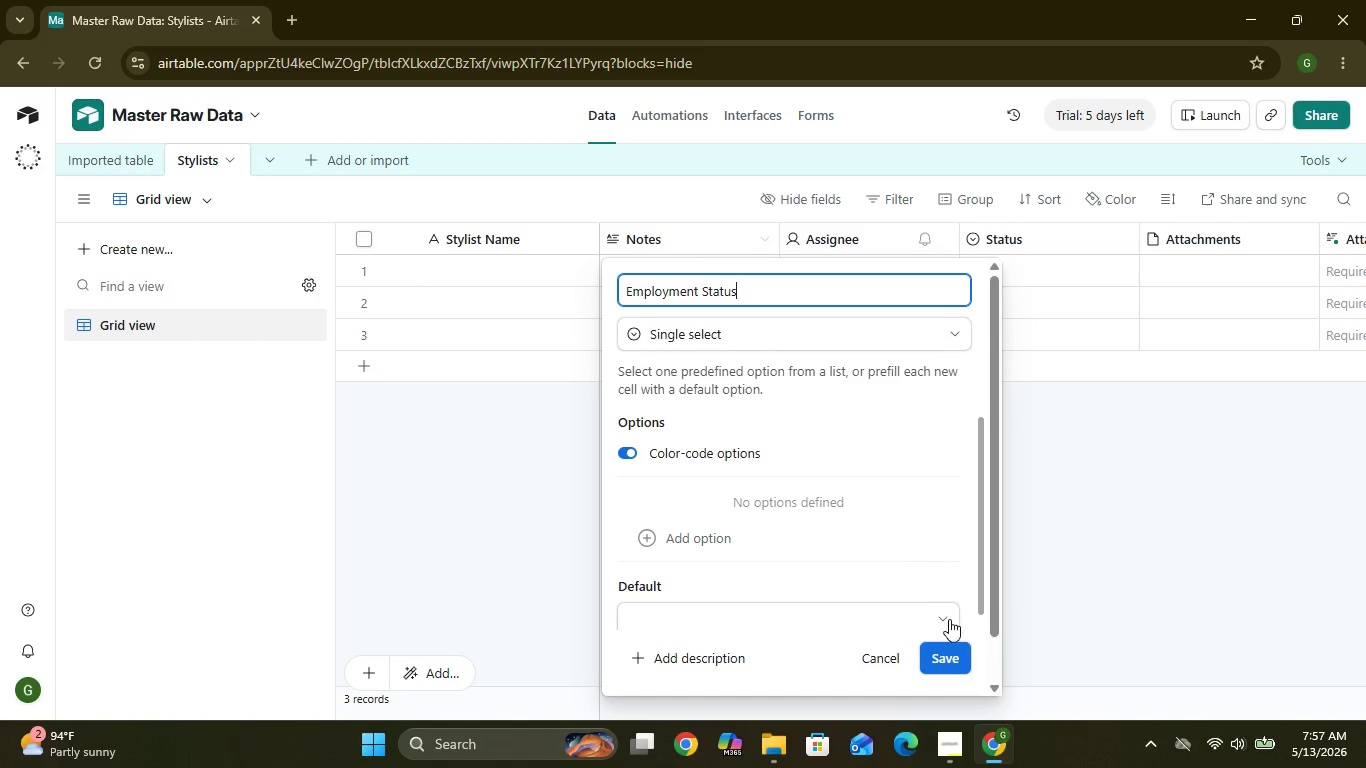 
left_click([953, 655])
 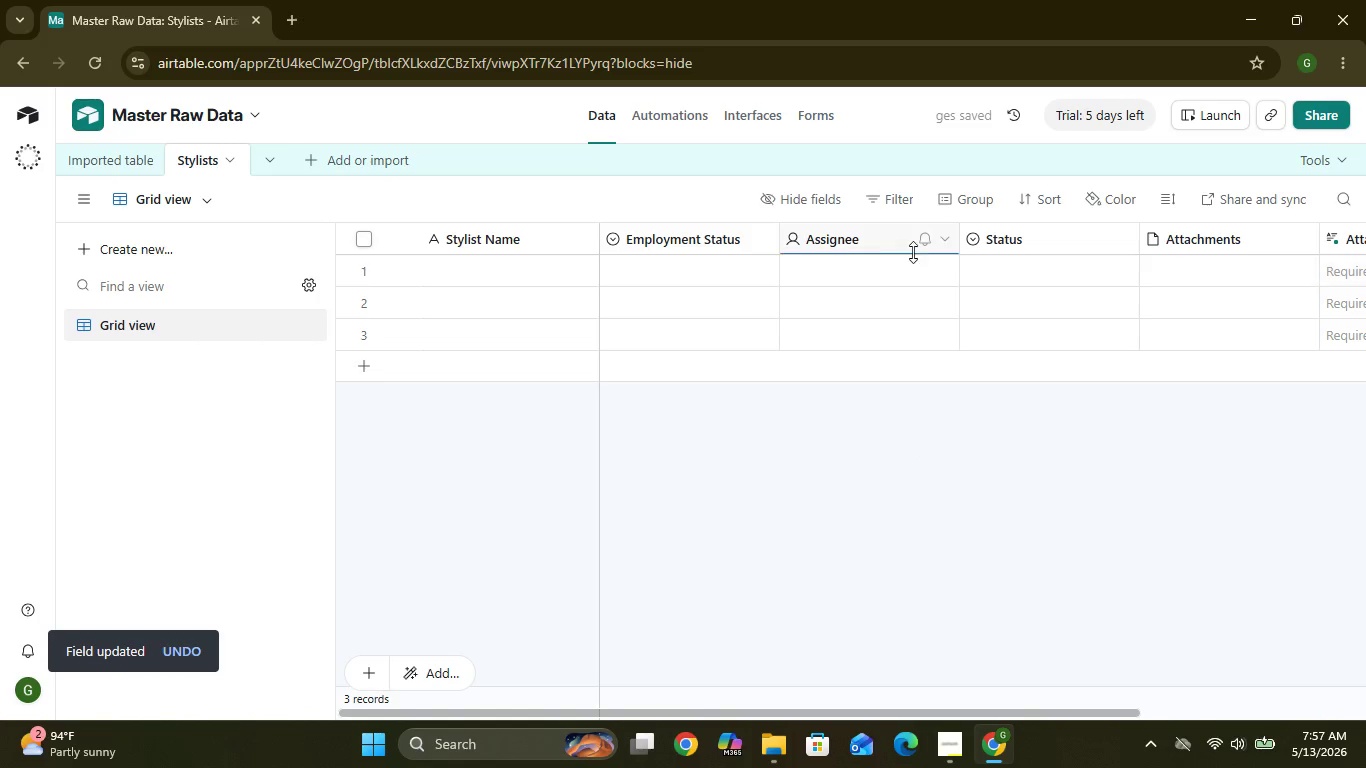 
wait(5.44)
 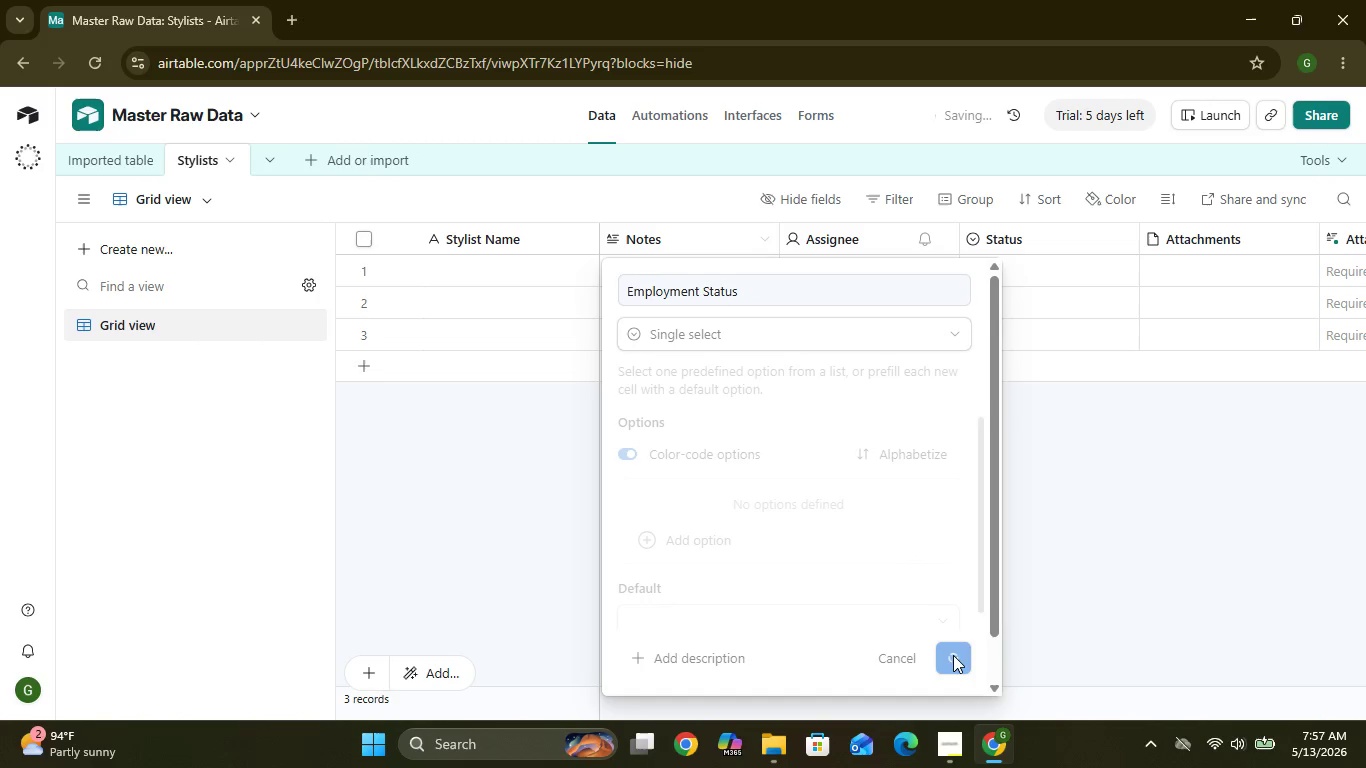 
left_click([945, 241])
 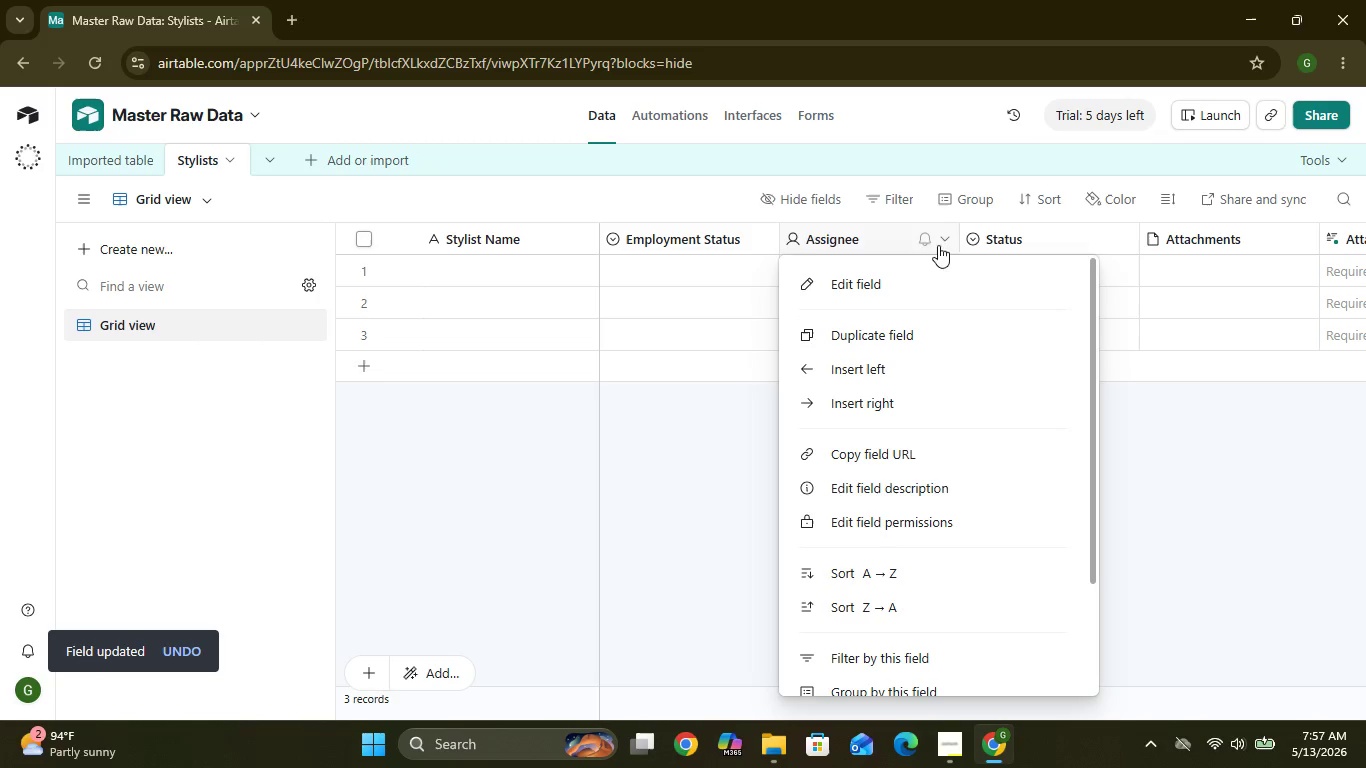 
left_click([895, 274])
 